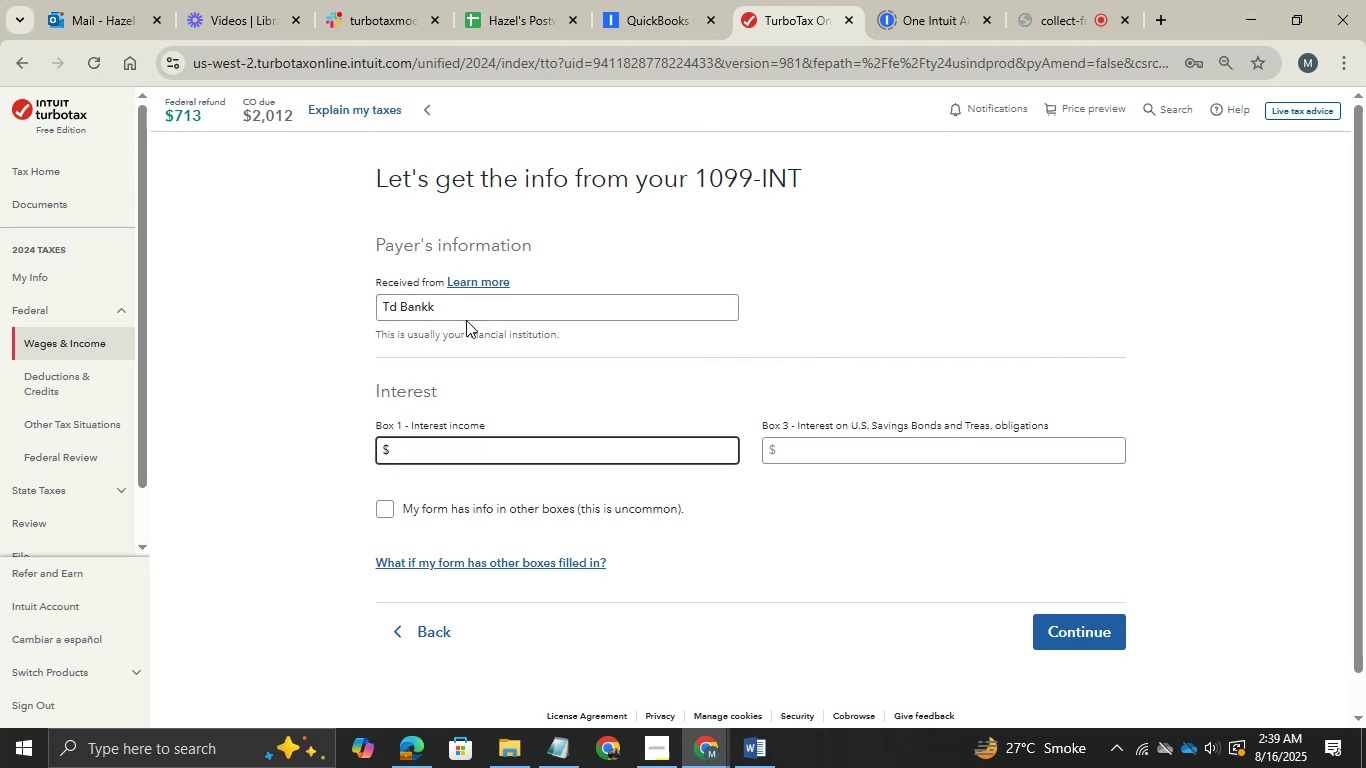 
left_click([467, 306])
 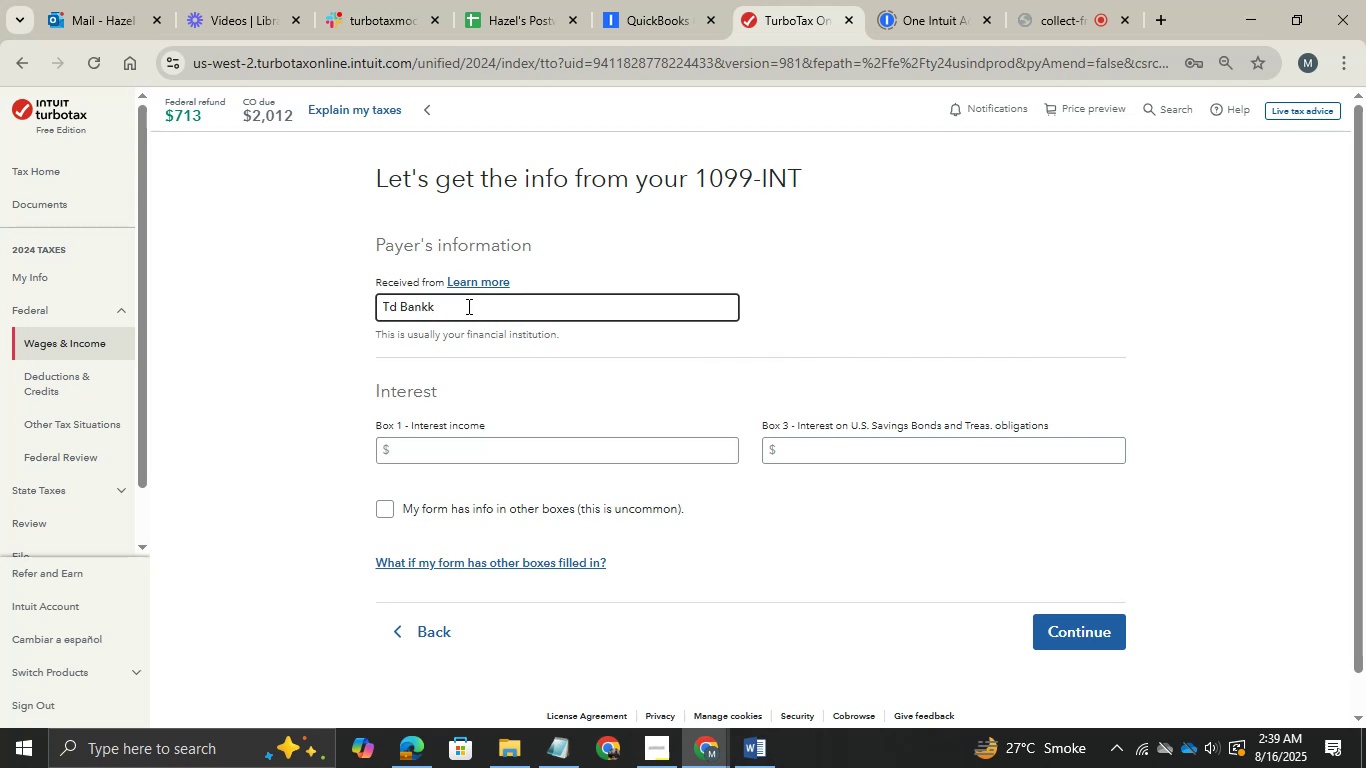 
key(Backspace)
key(Tab)
type(1200)
key(Tab)
 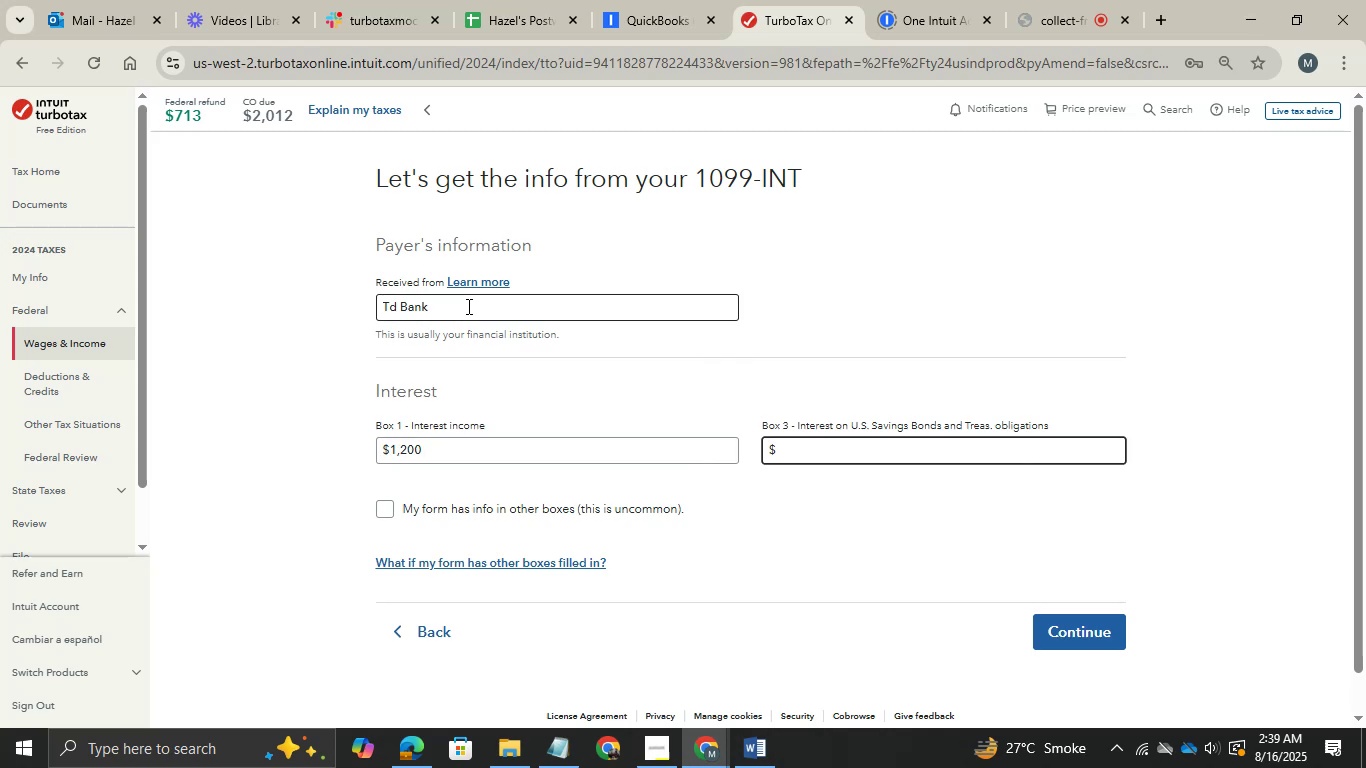 
wait(8.5)
 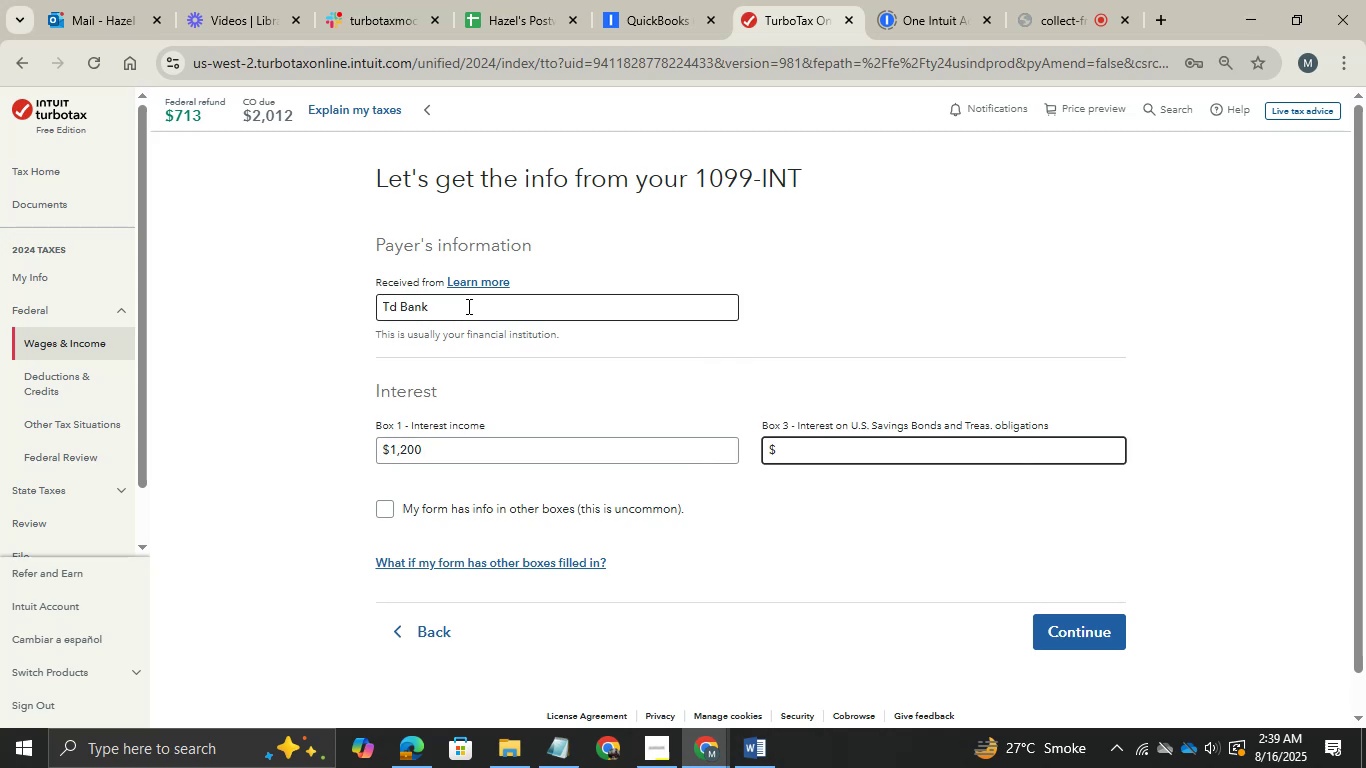 
left_click([1072, 640])
 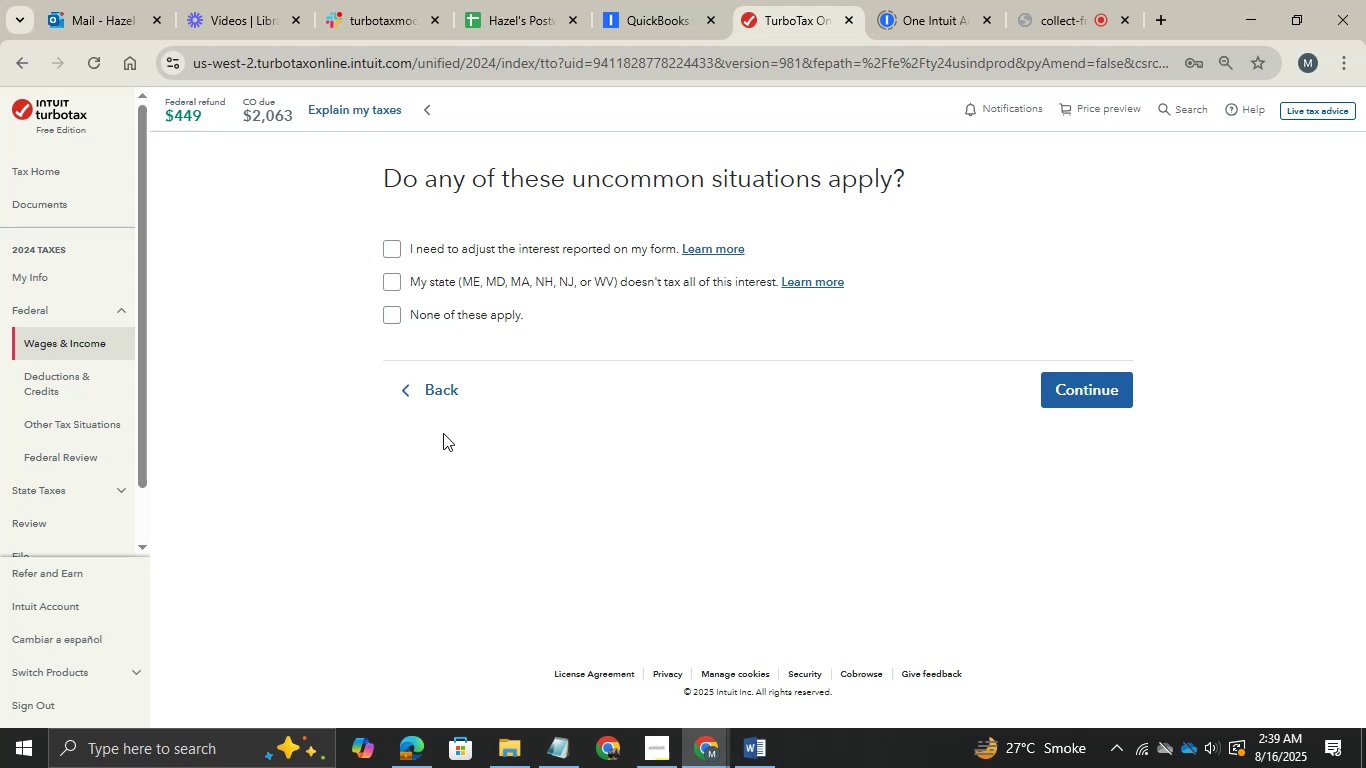 
wait(16.78)
 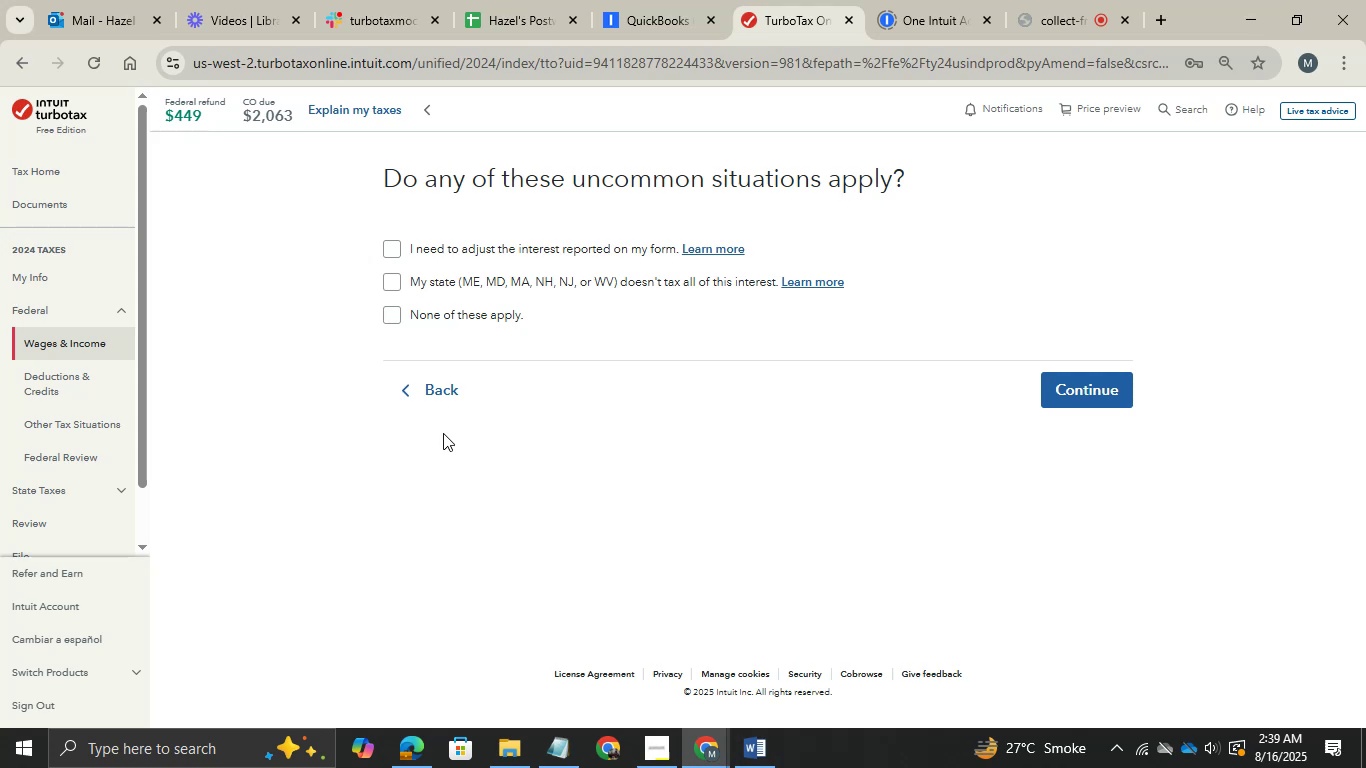 
left_click([1069, 368])
 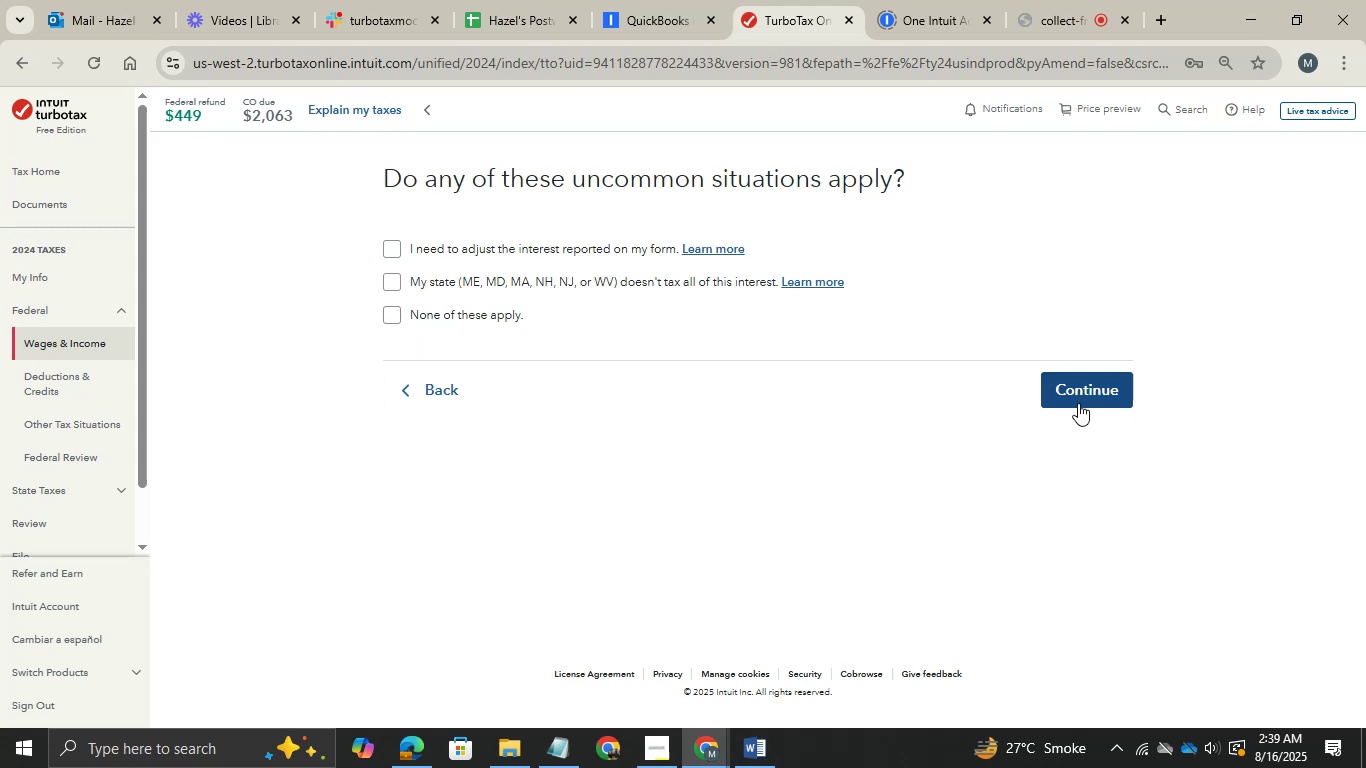 
left_click([1079, 404])
 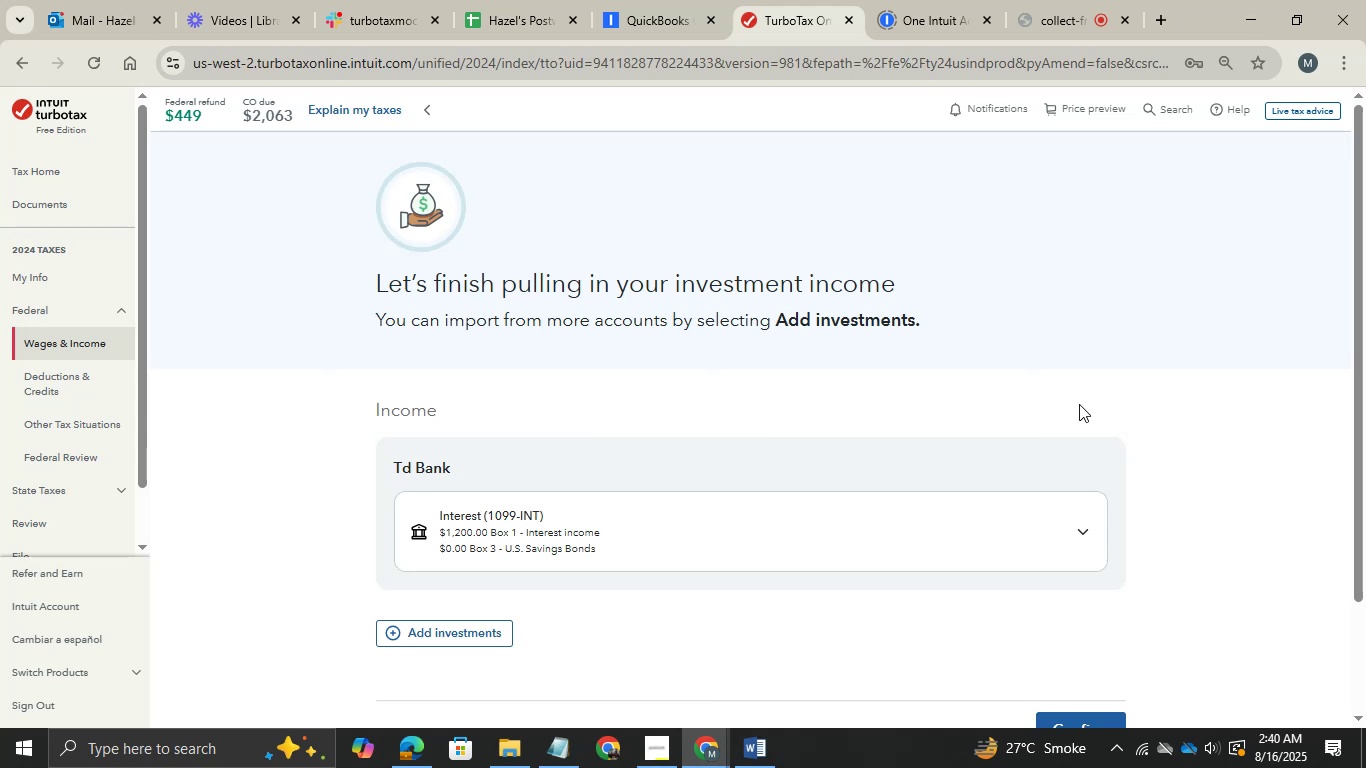 
wait(16.38)
 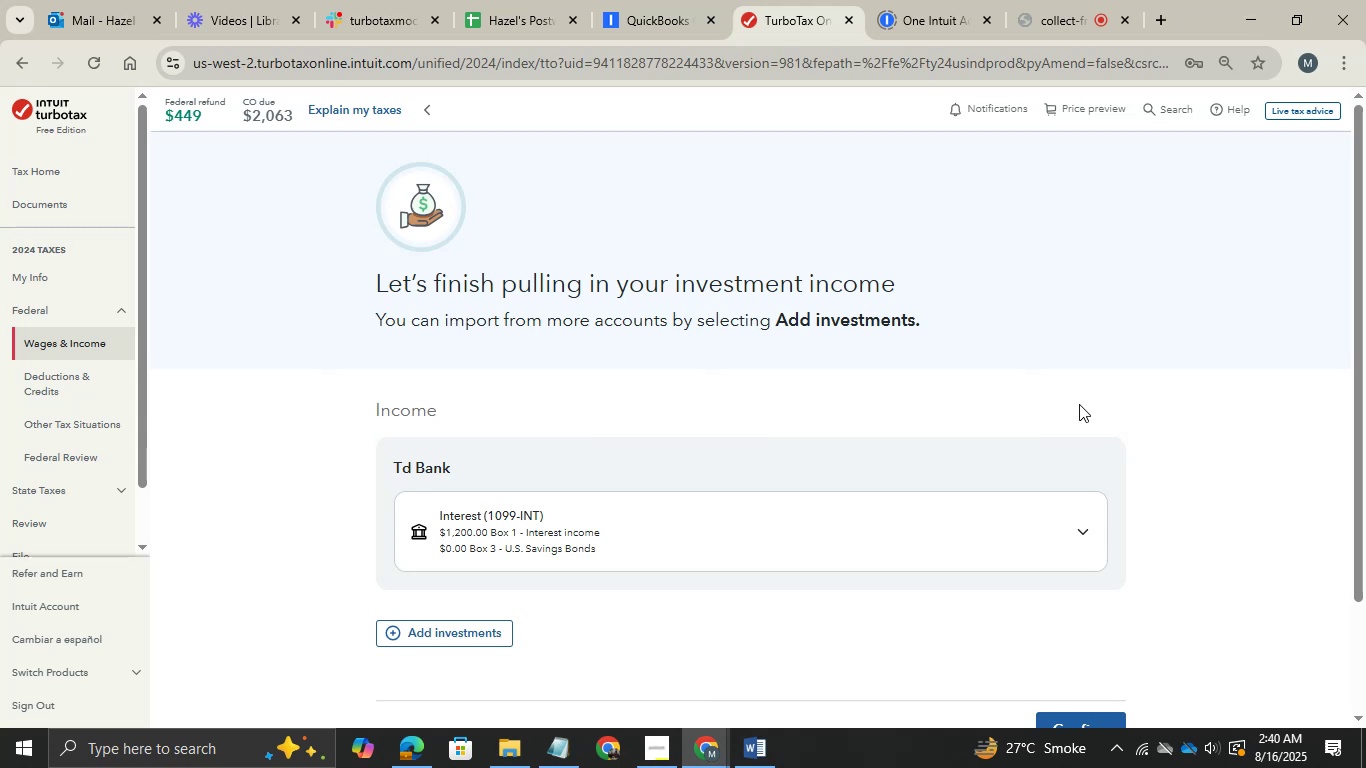 
hold_key(key=AltLeft, duration=0.43)
 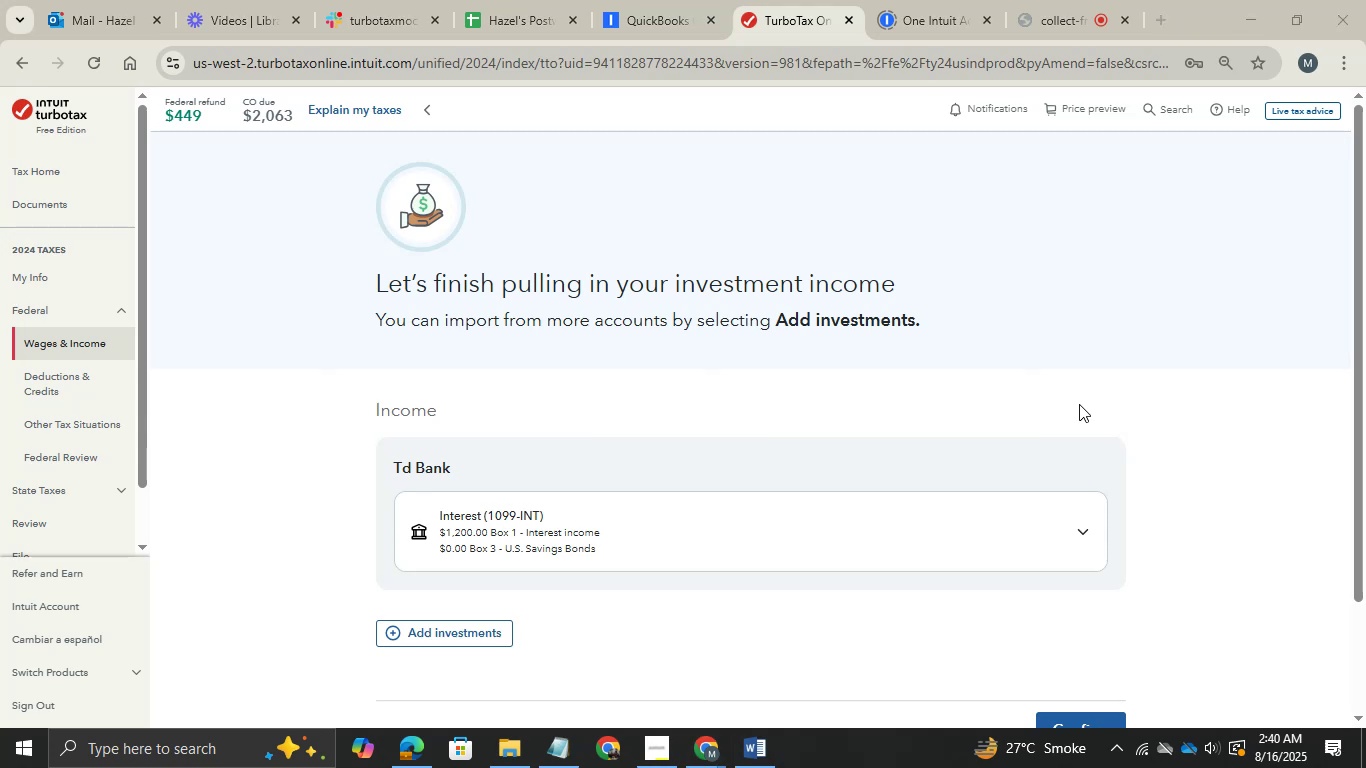 
hold_key(key=Tab, duration=0.4)
 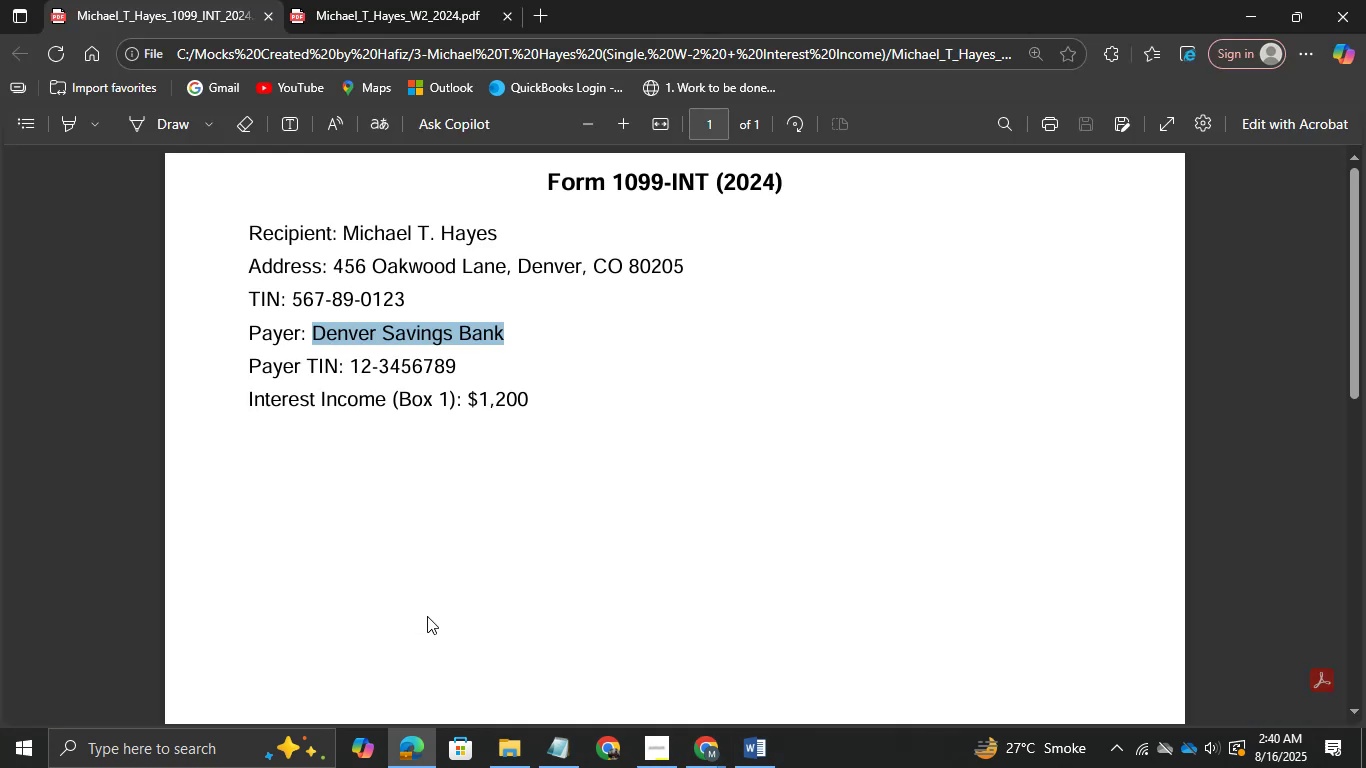 
hold_key(key=AltLeft, duration=0.81)
 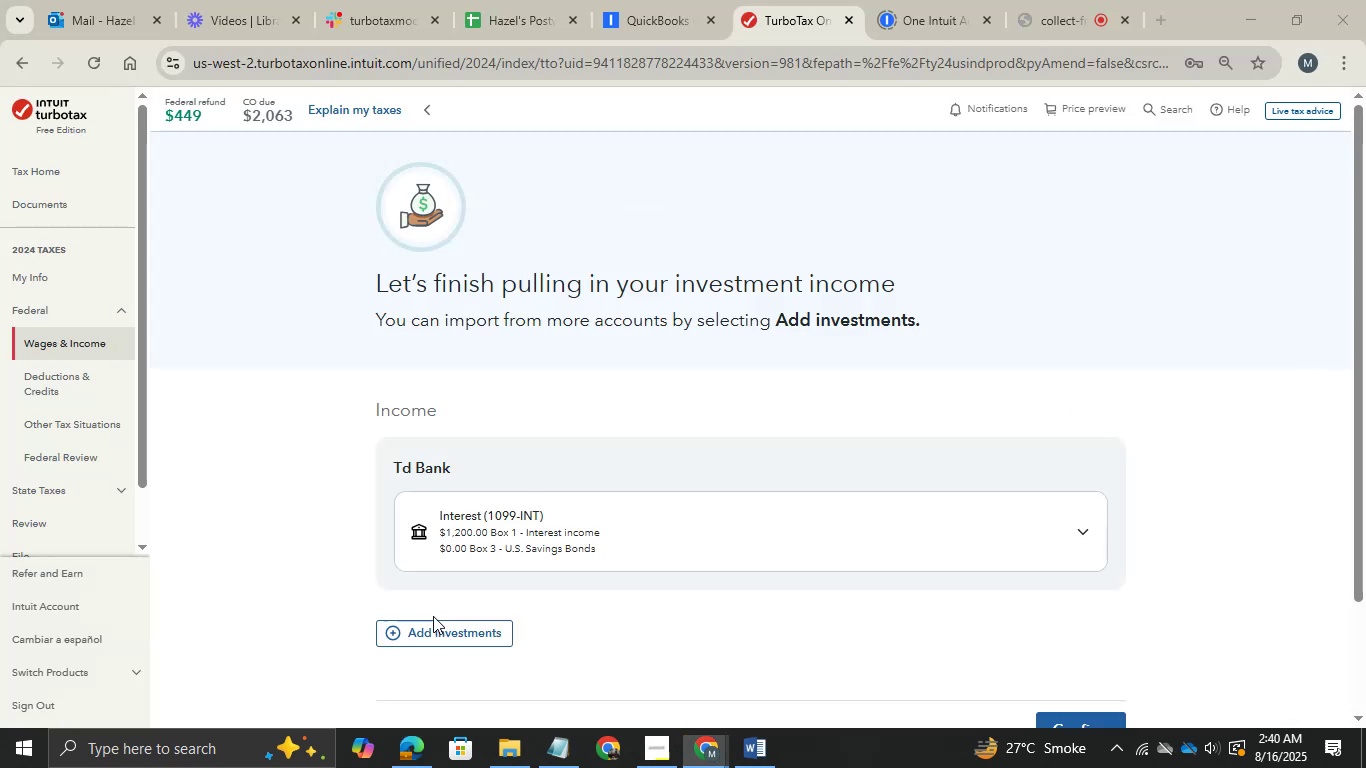 
hold_key(key=Tab, duration=0.55)
 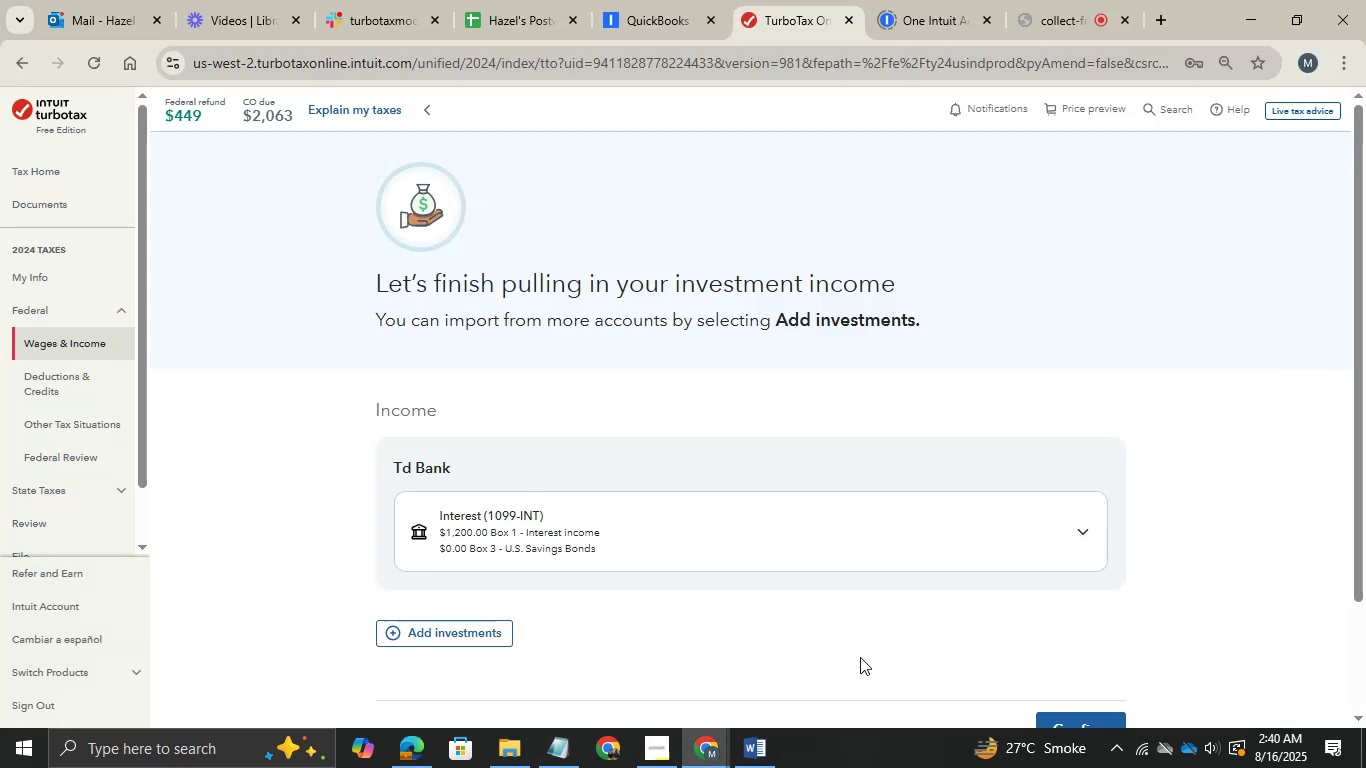 
scroll: coordinate [1112, 630], scroll_direction: down, amount: 2.0
 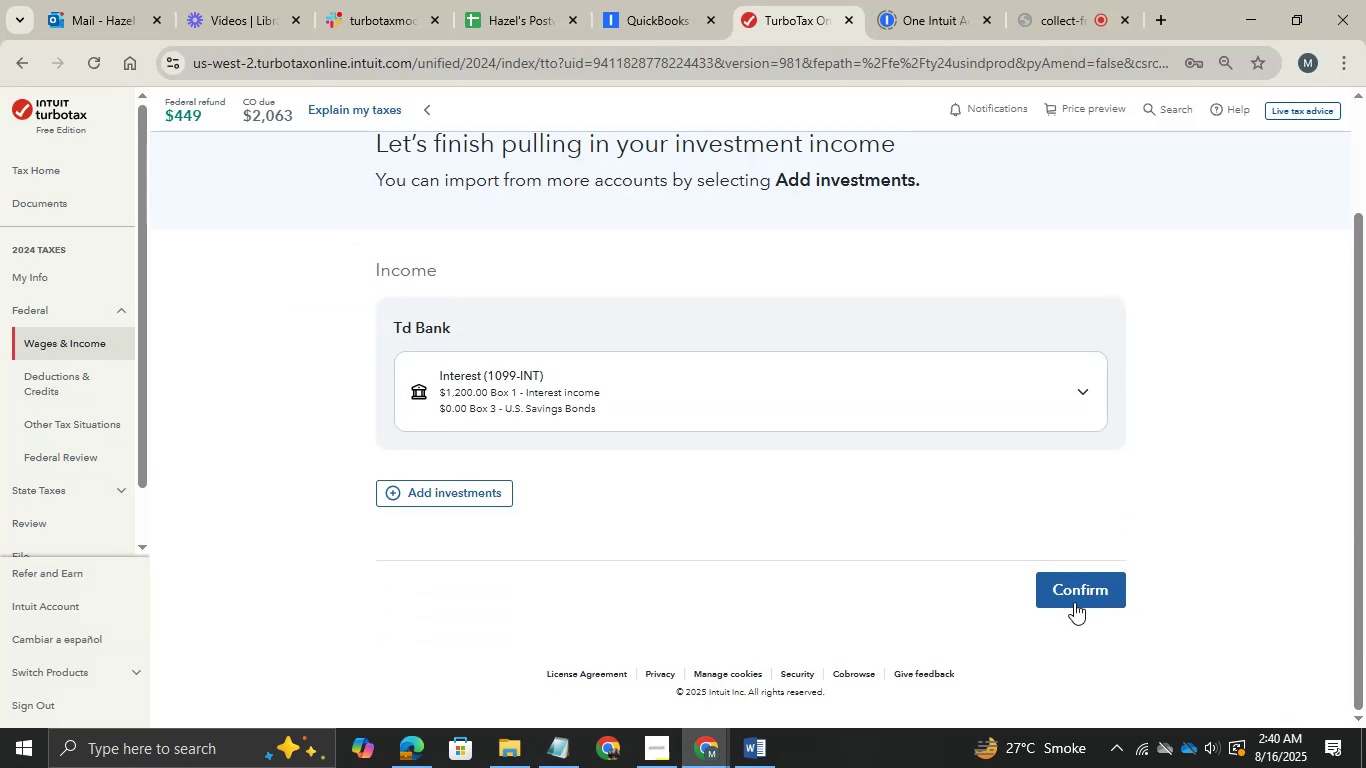 
left_click([1070, 596])
 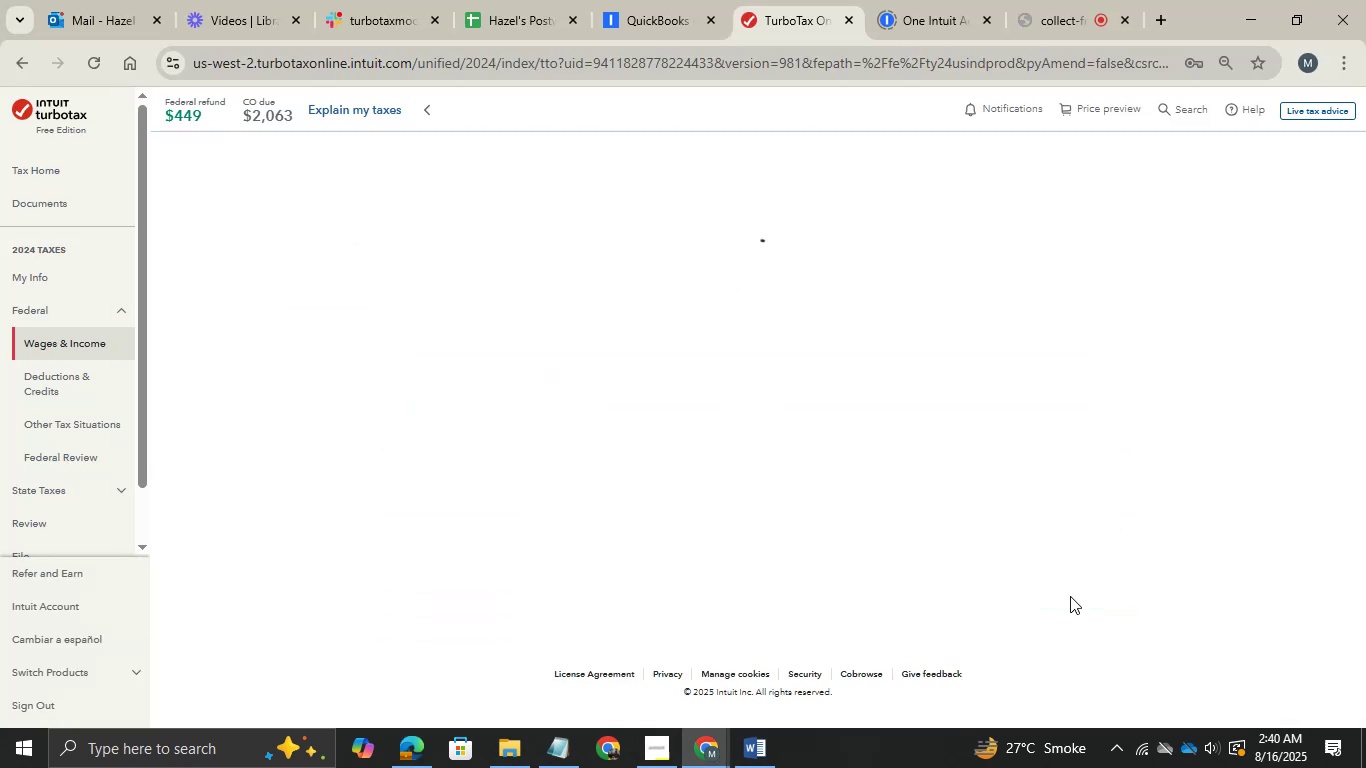 
wait(9.03)
 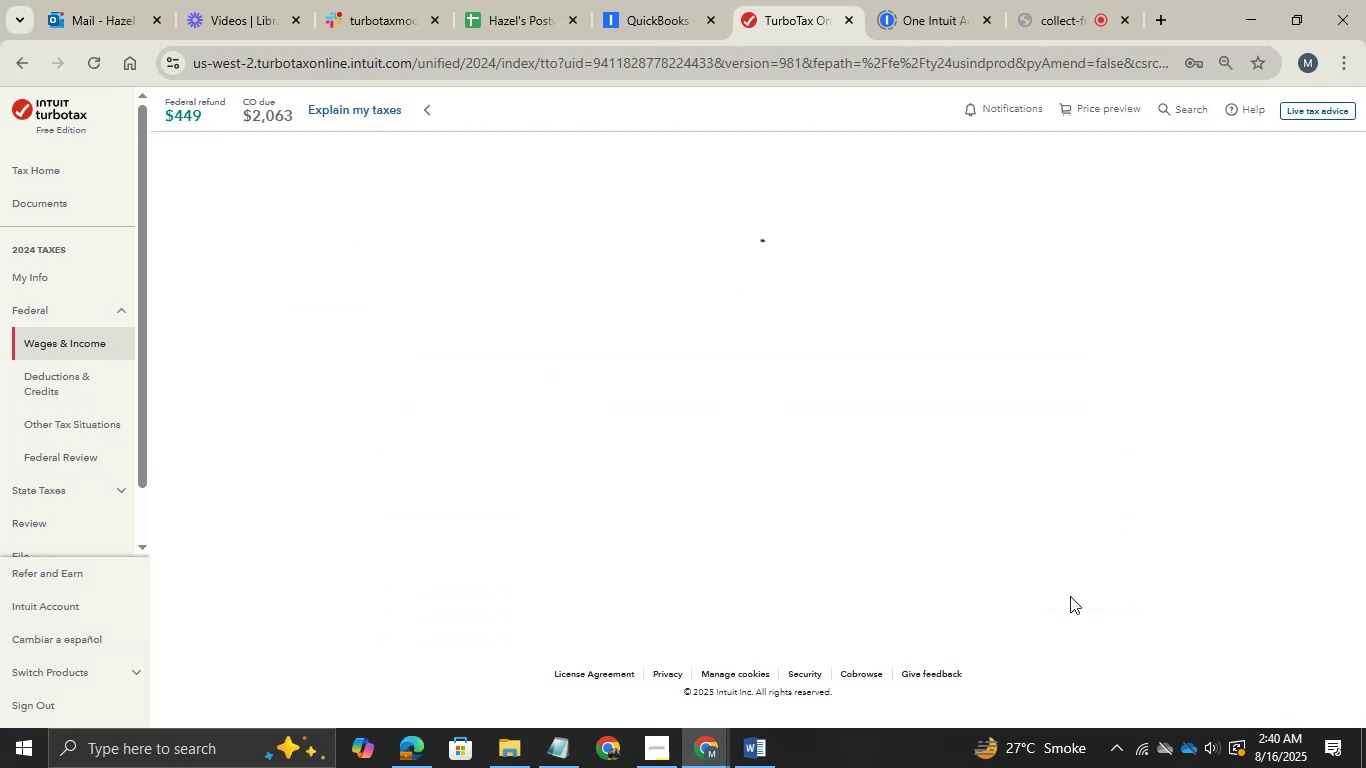 
left_click([415, 757])
 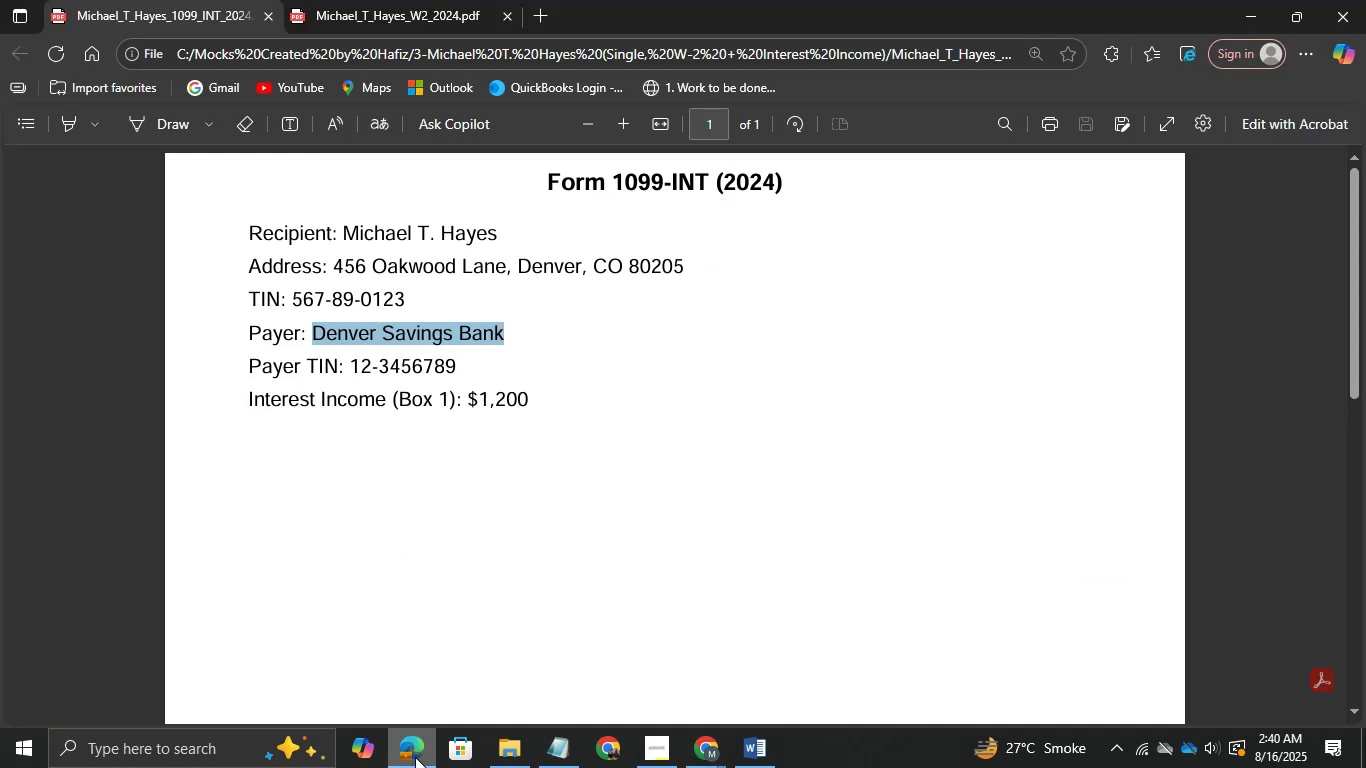 
left_click([415, 757])
 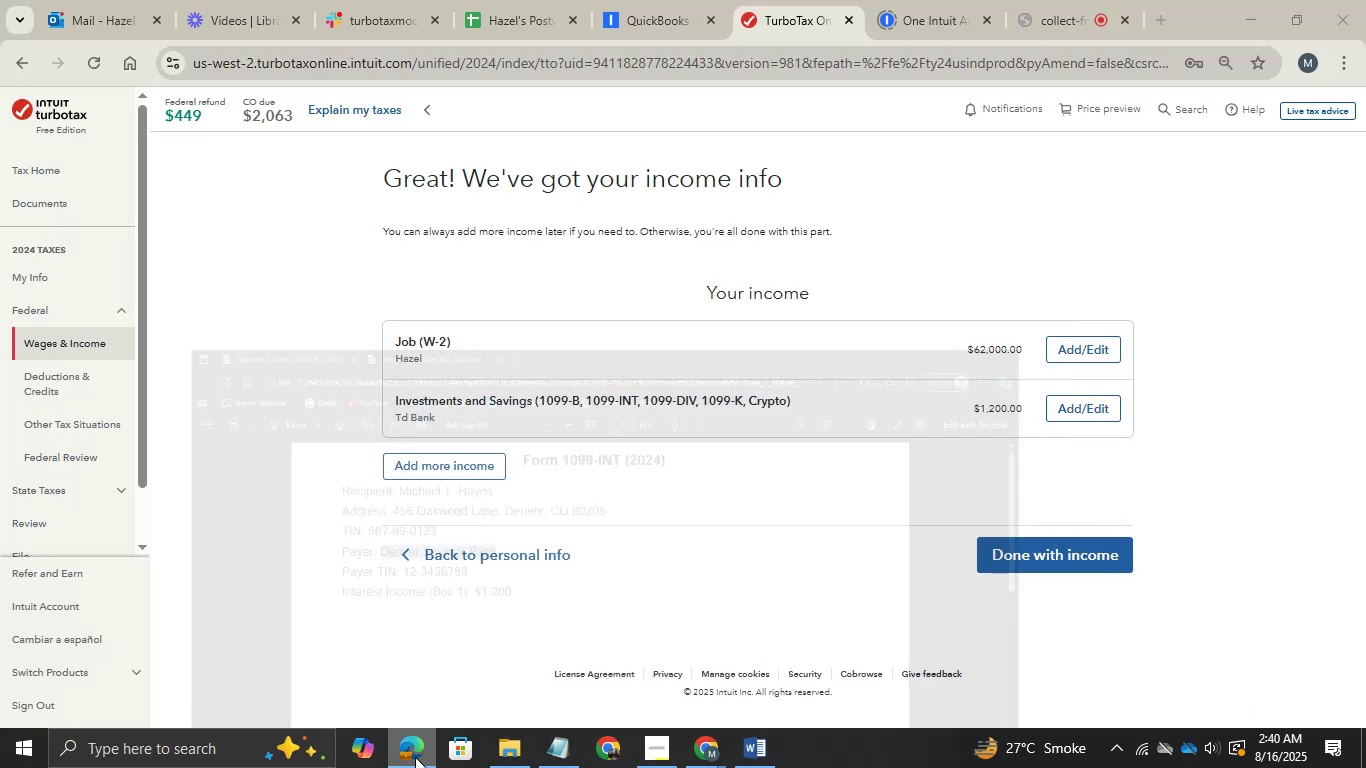 
left_click([415, 757])
 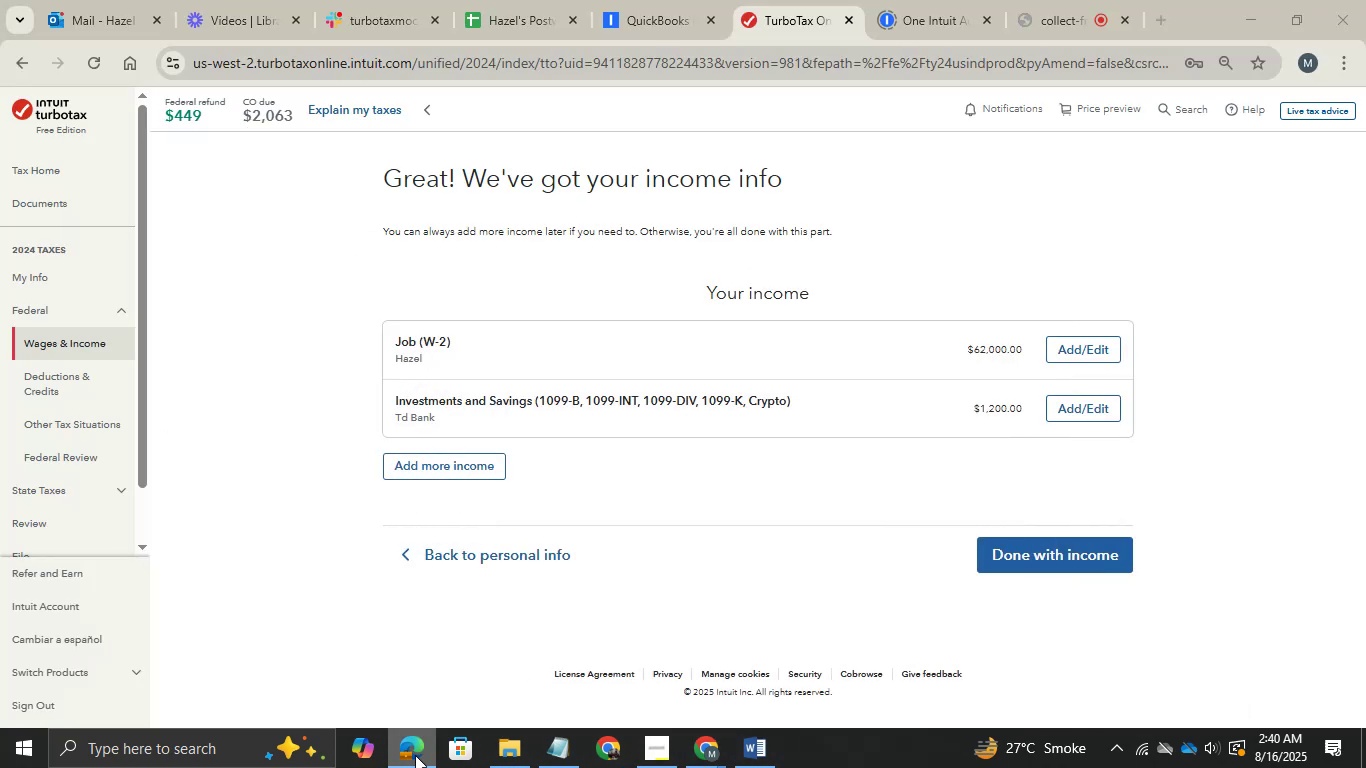 
left_click([357, 12])
 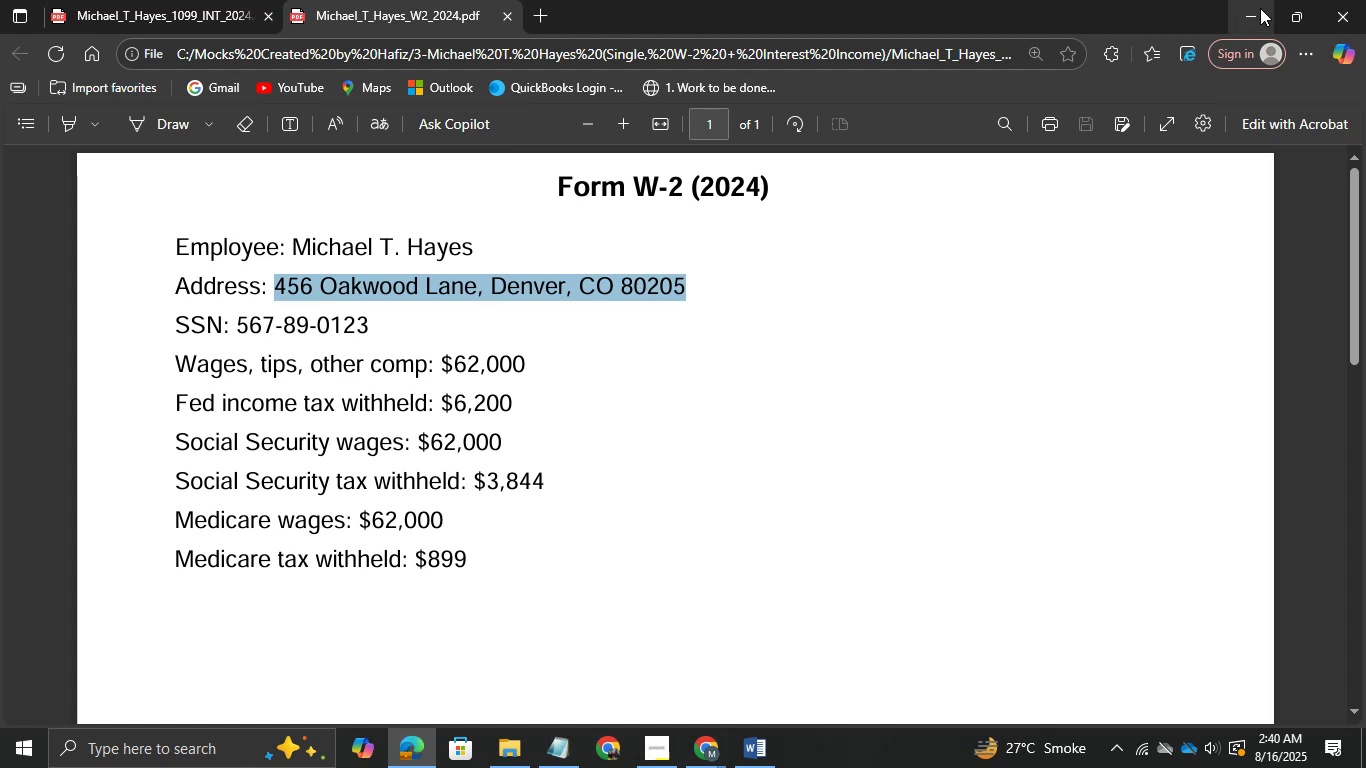 
left_click([1262, 0])
 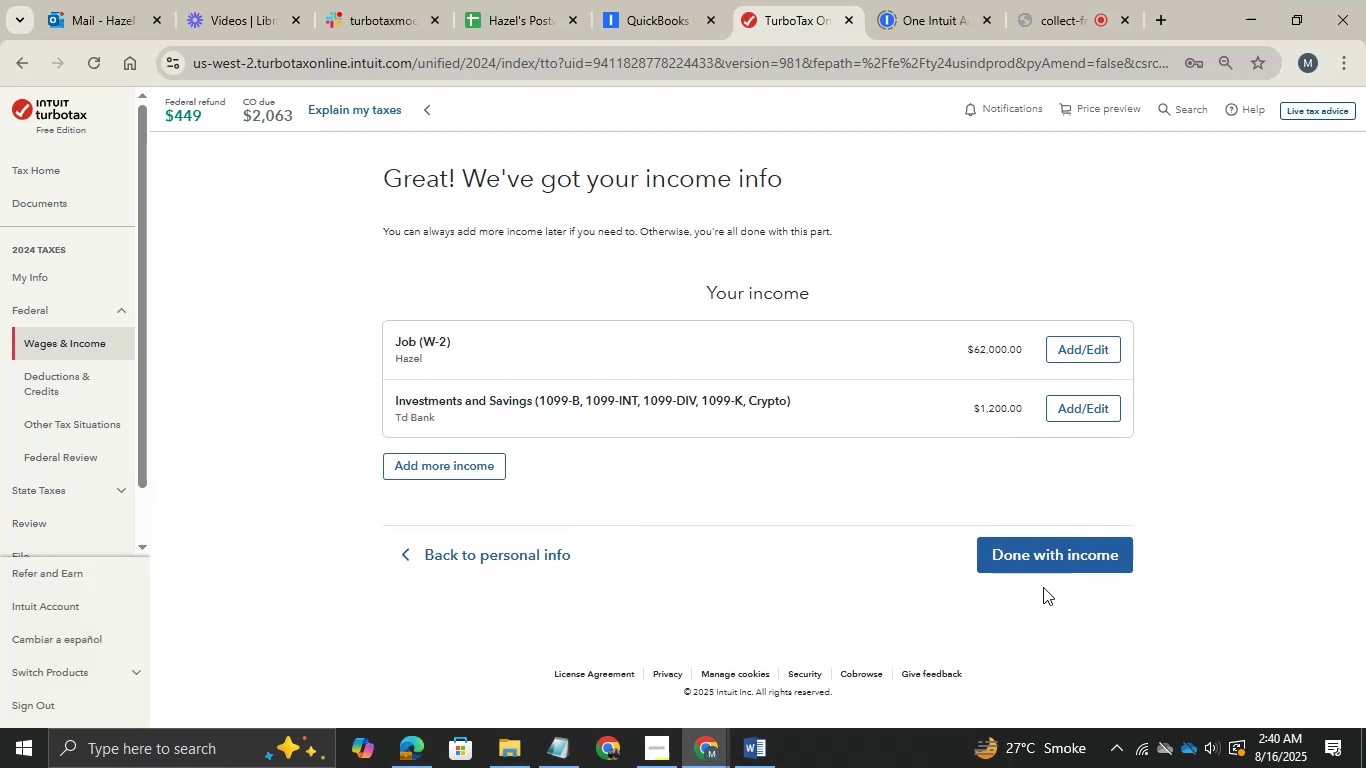 
left_click([1039, 555])
 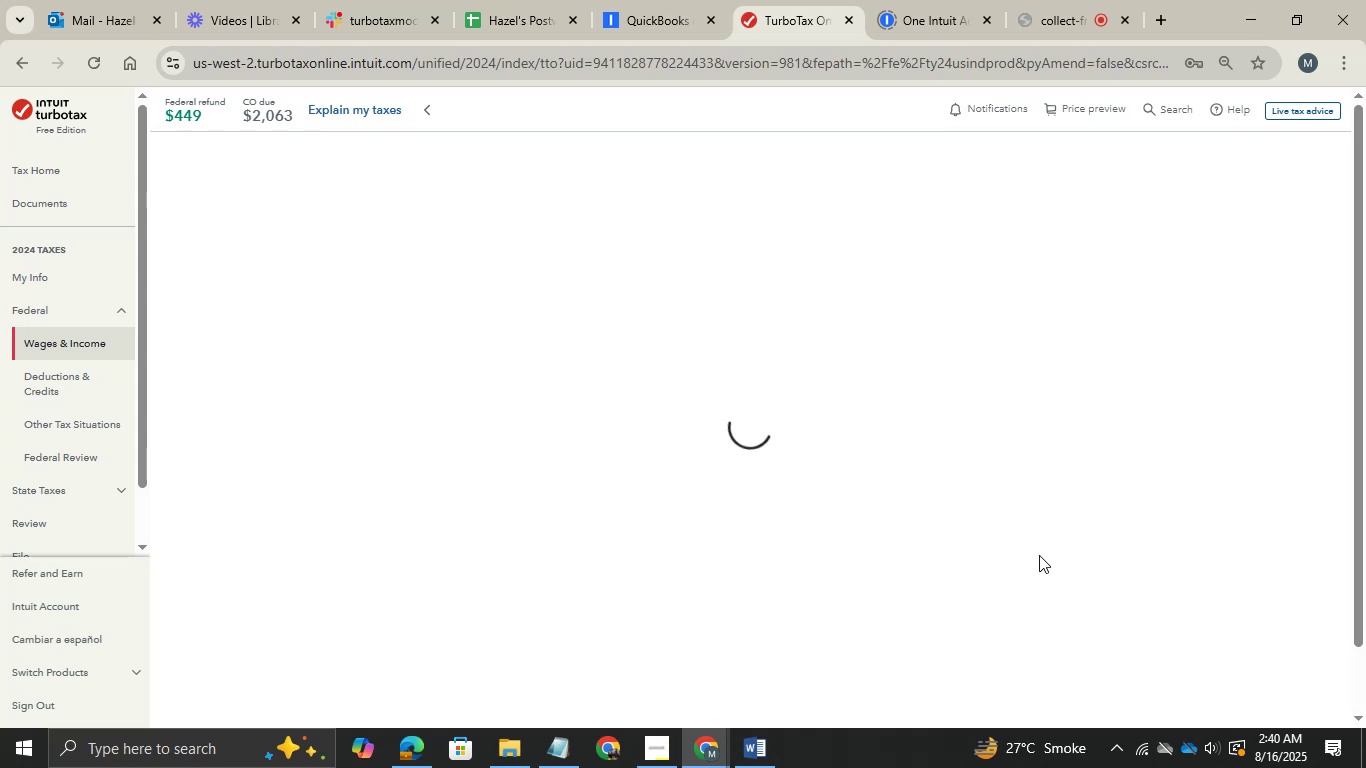 
wait(15.23)
 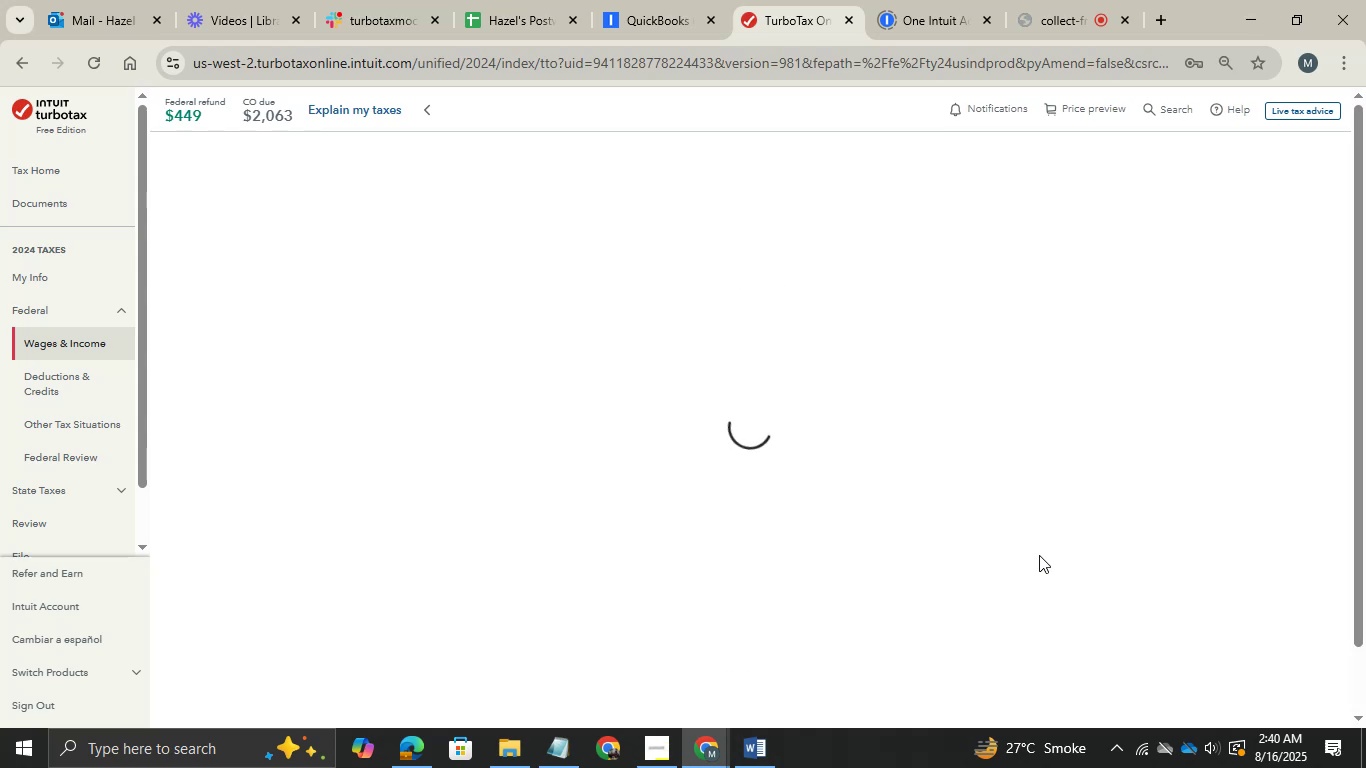 
left_click([1085, 427])
 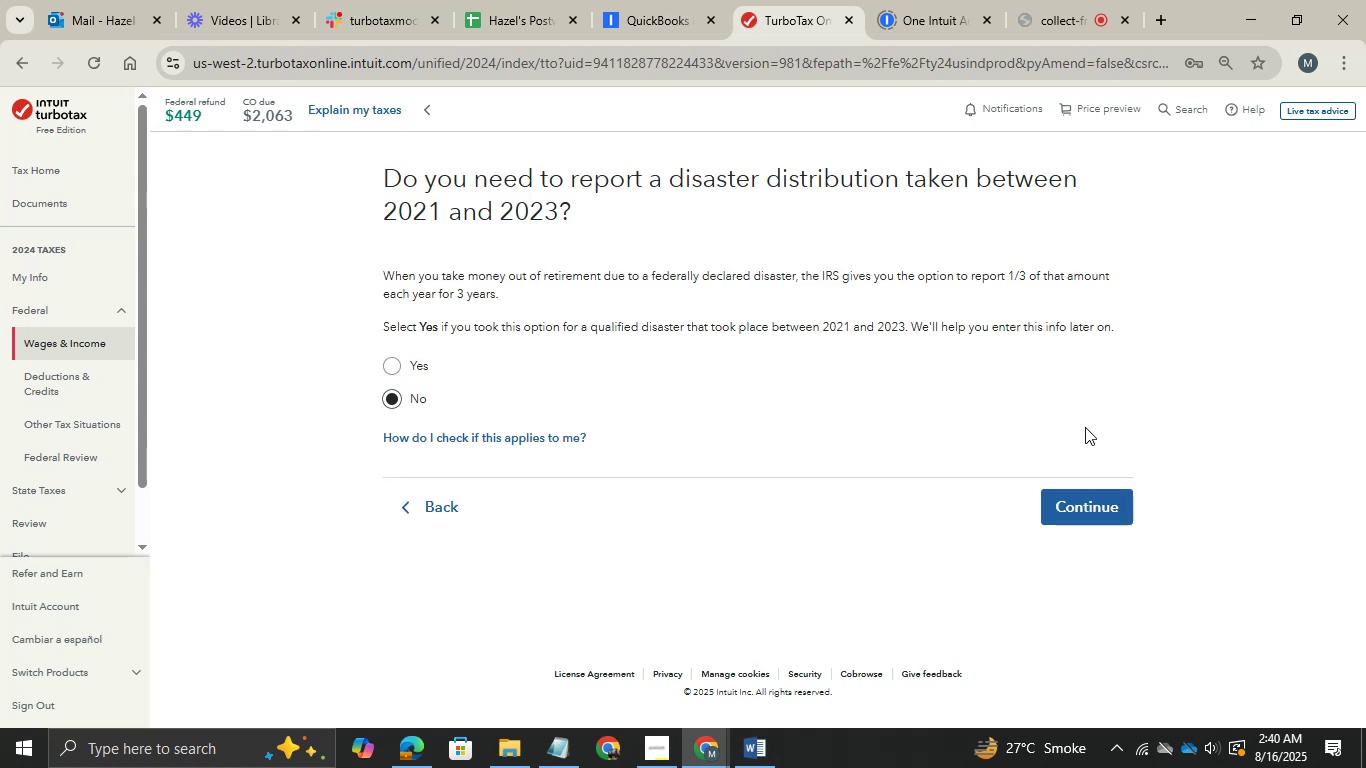 
wait(5.41)
 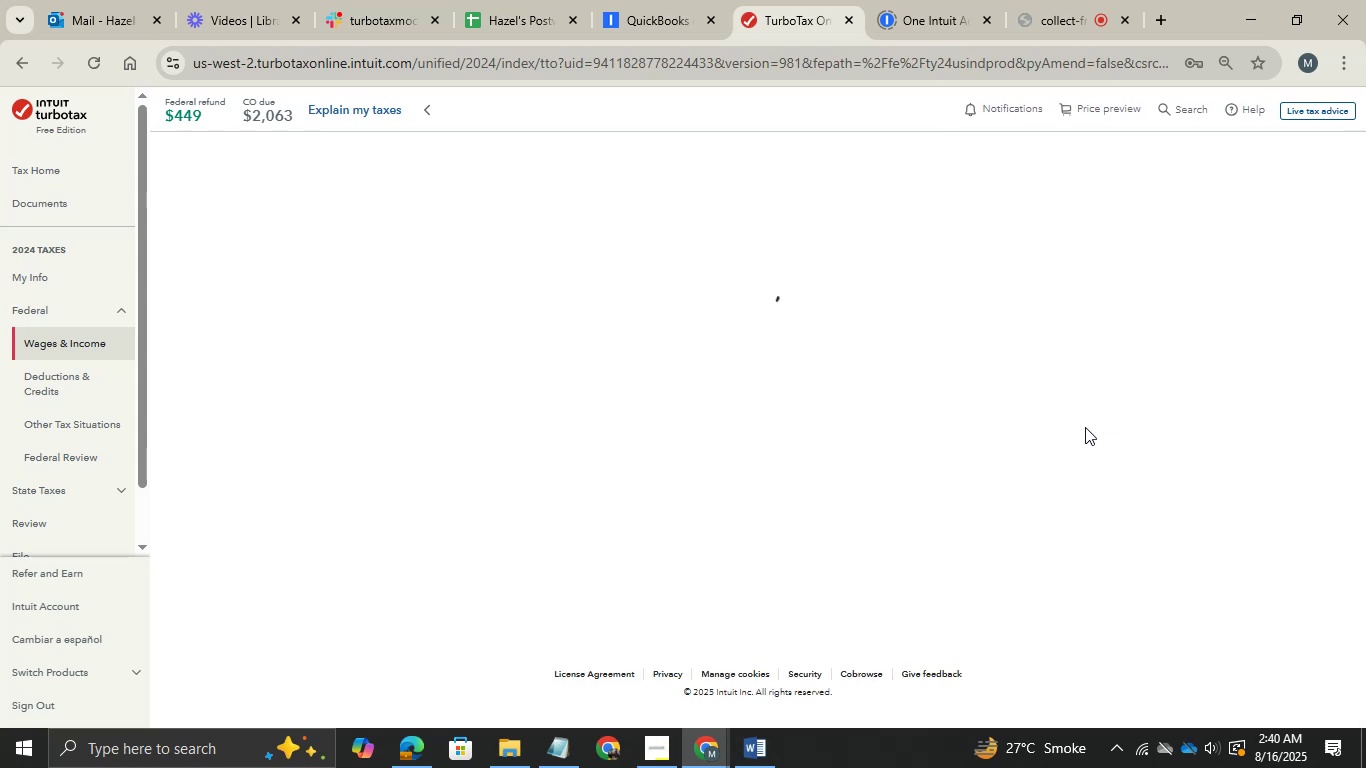 
left_click([1076, 492])
 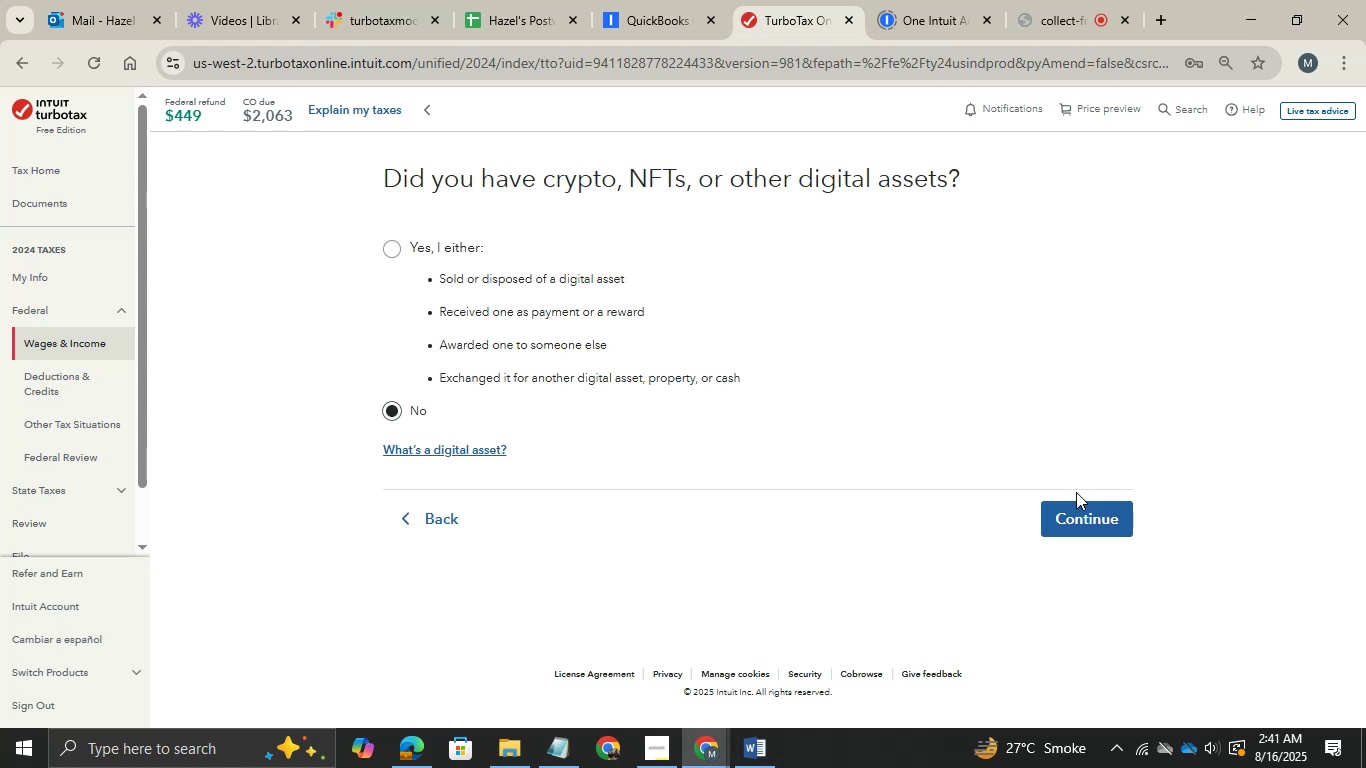 
left_click([1087, 528])
 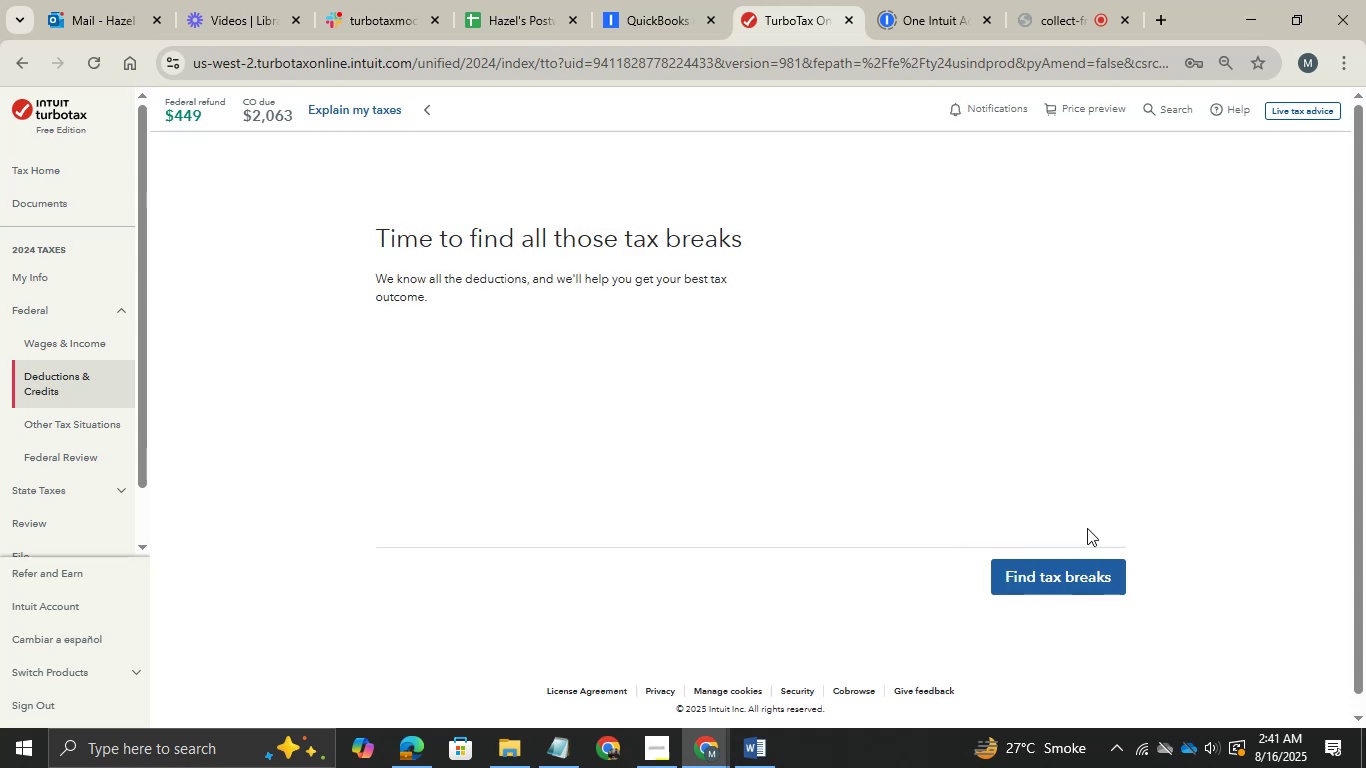 
wait(5.71)
 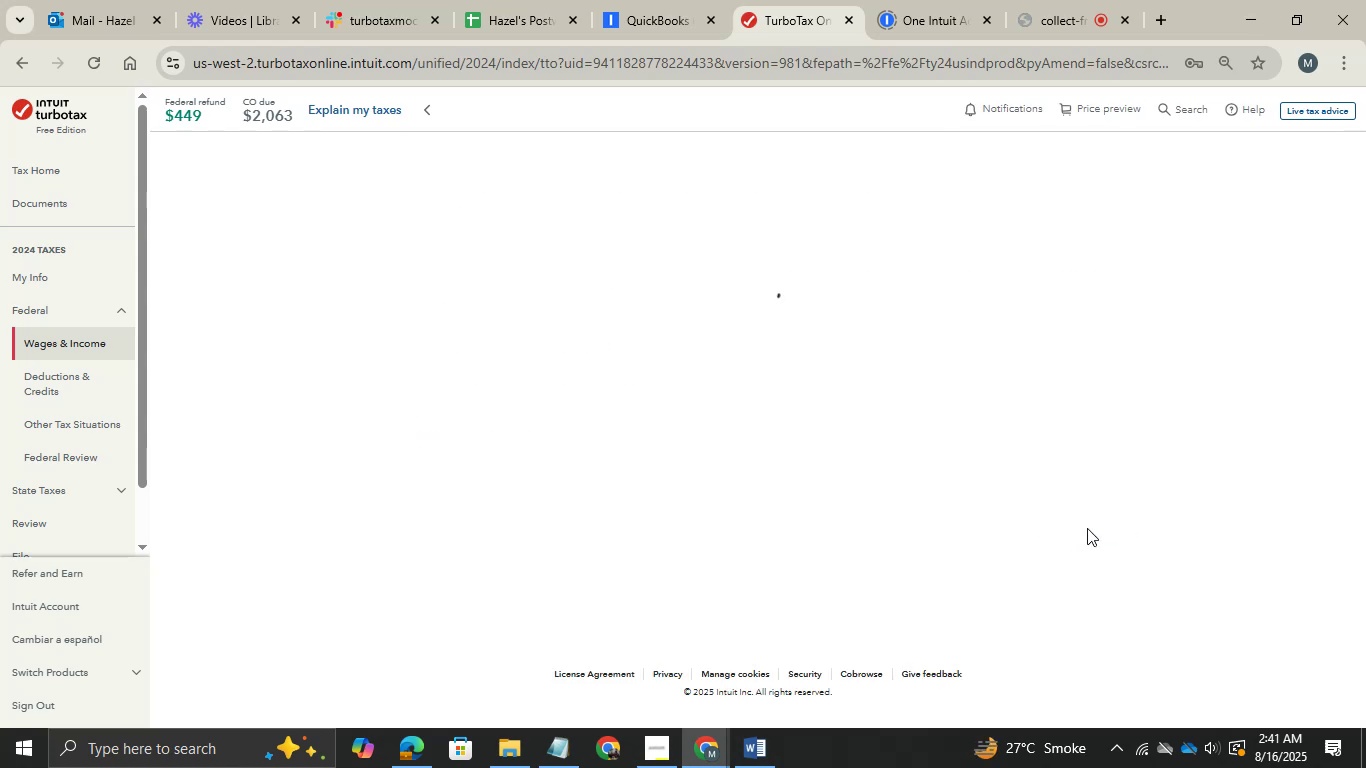 
left_click([1078, 581])
 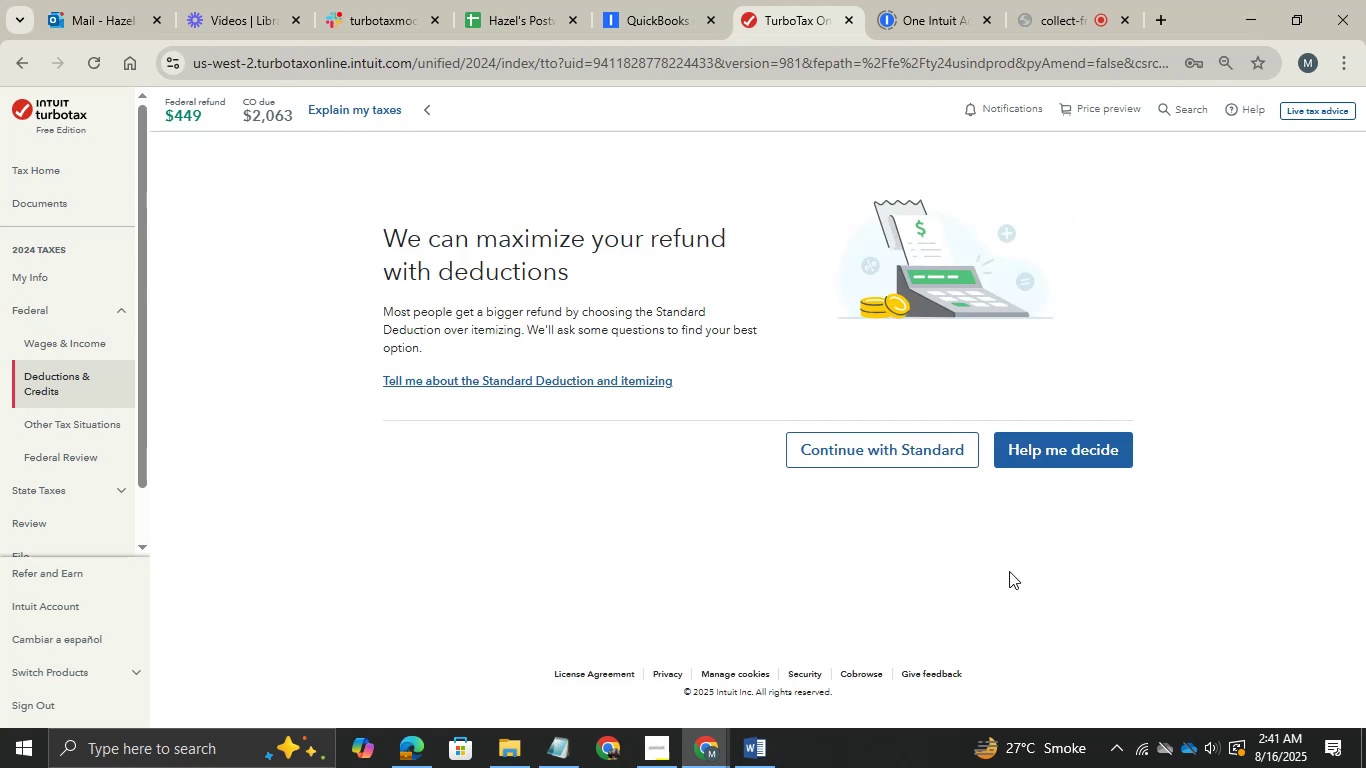 
left_click([876, 426])
 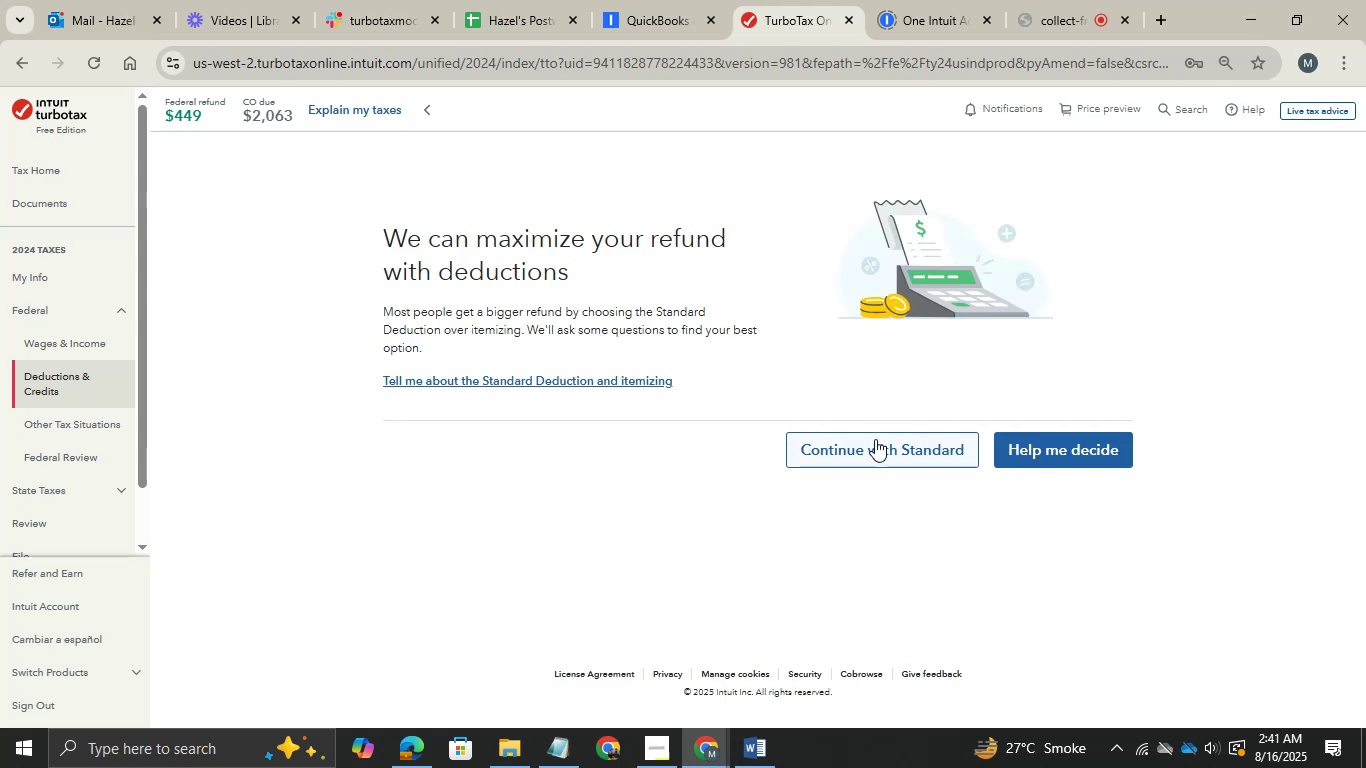 
left_click([875, 440])
 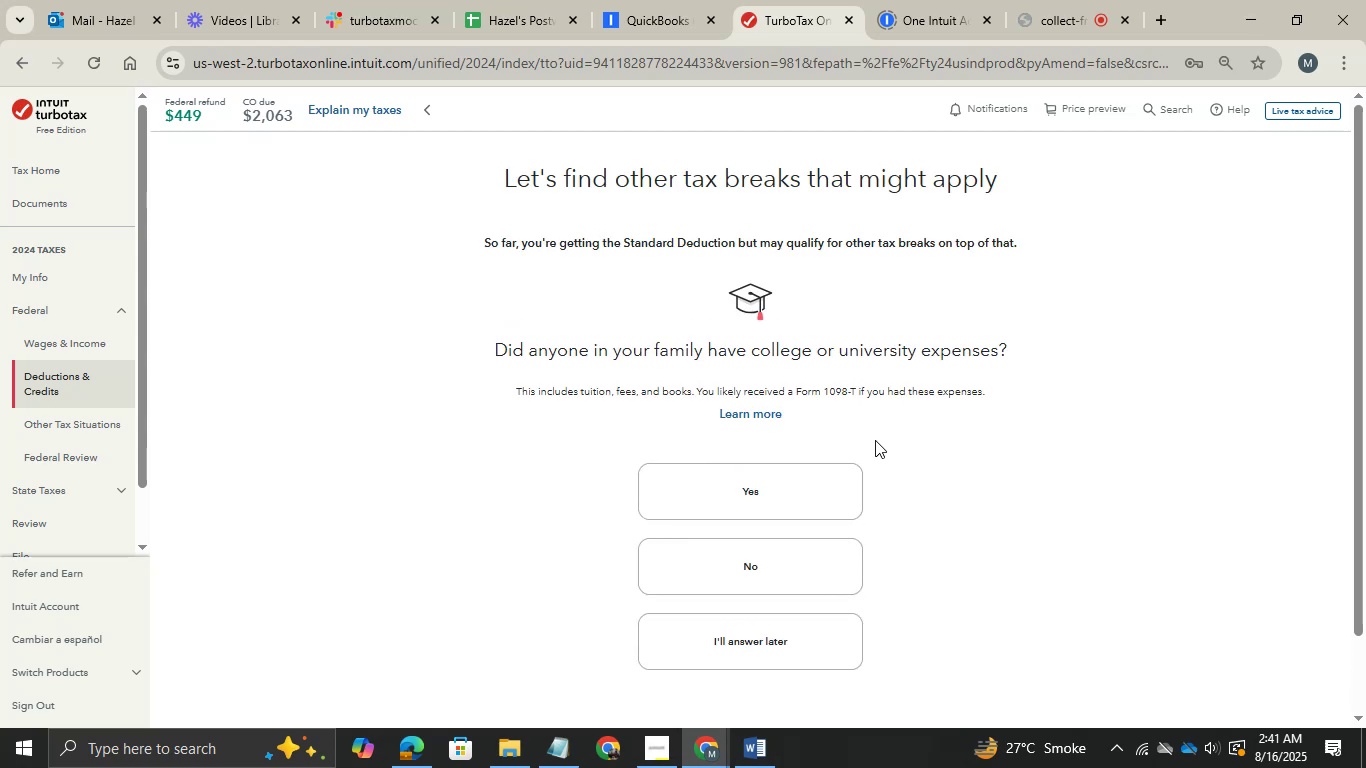 
wait(8.76)
 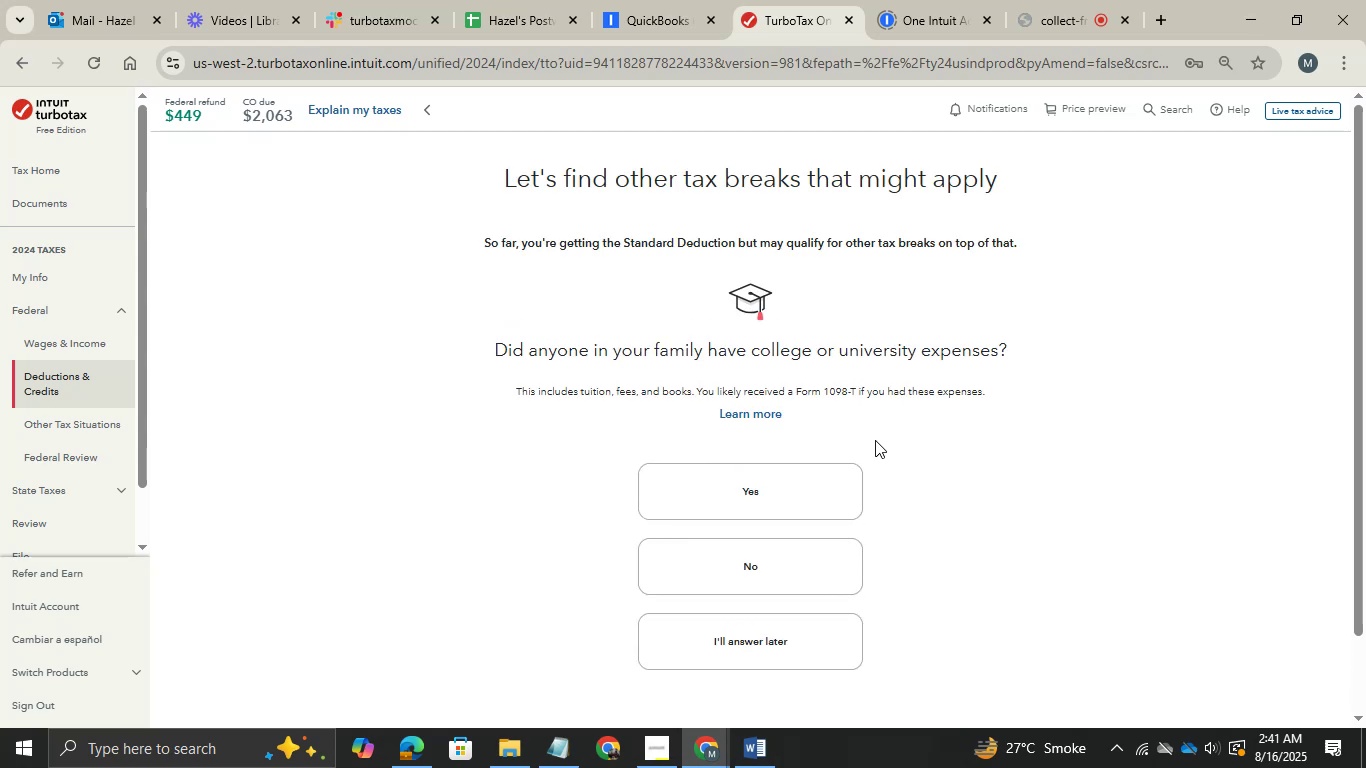 
left_click([756, 551])
 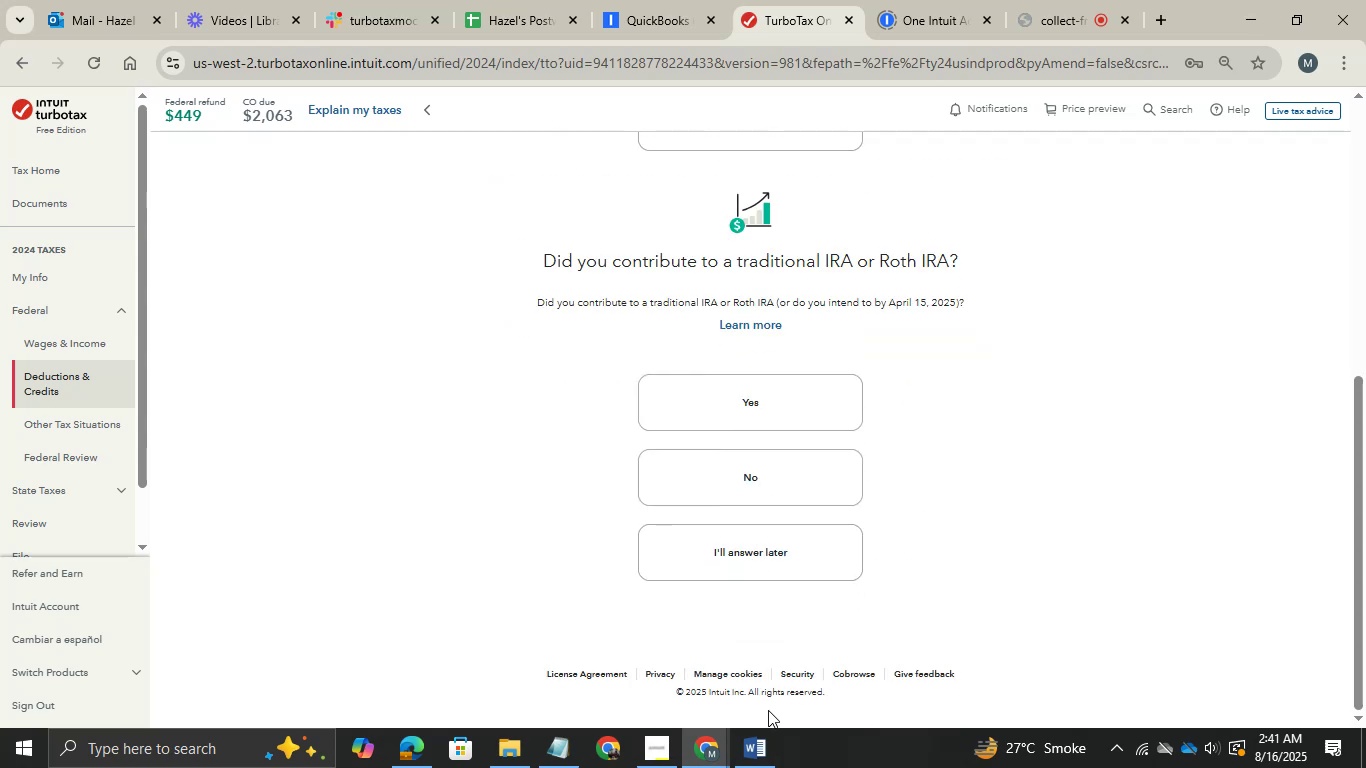 
left_click([751, 759])
 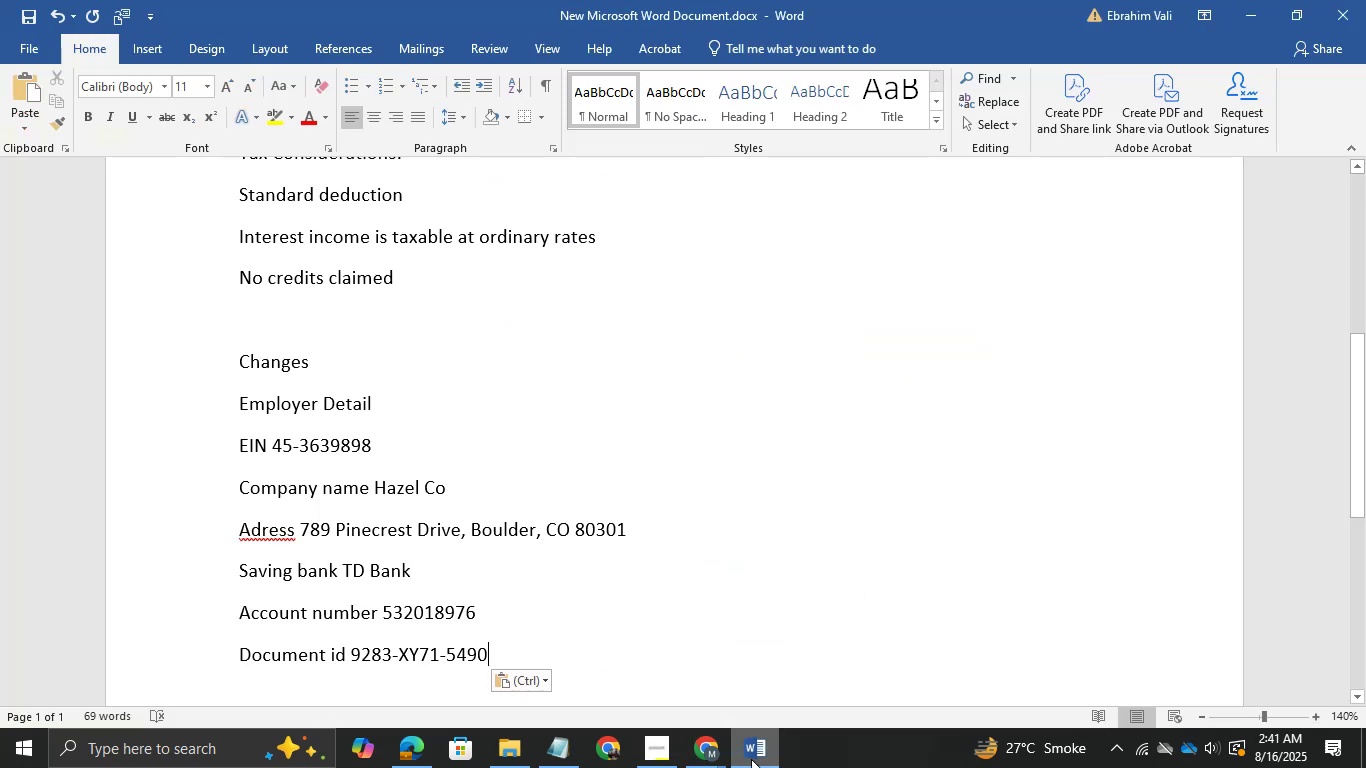 
scroll: coordinate [603, 558], scroll_direction: up, amount: 8.0
 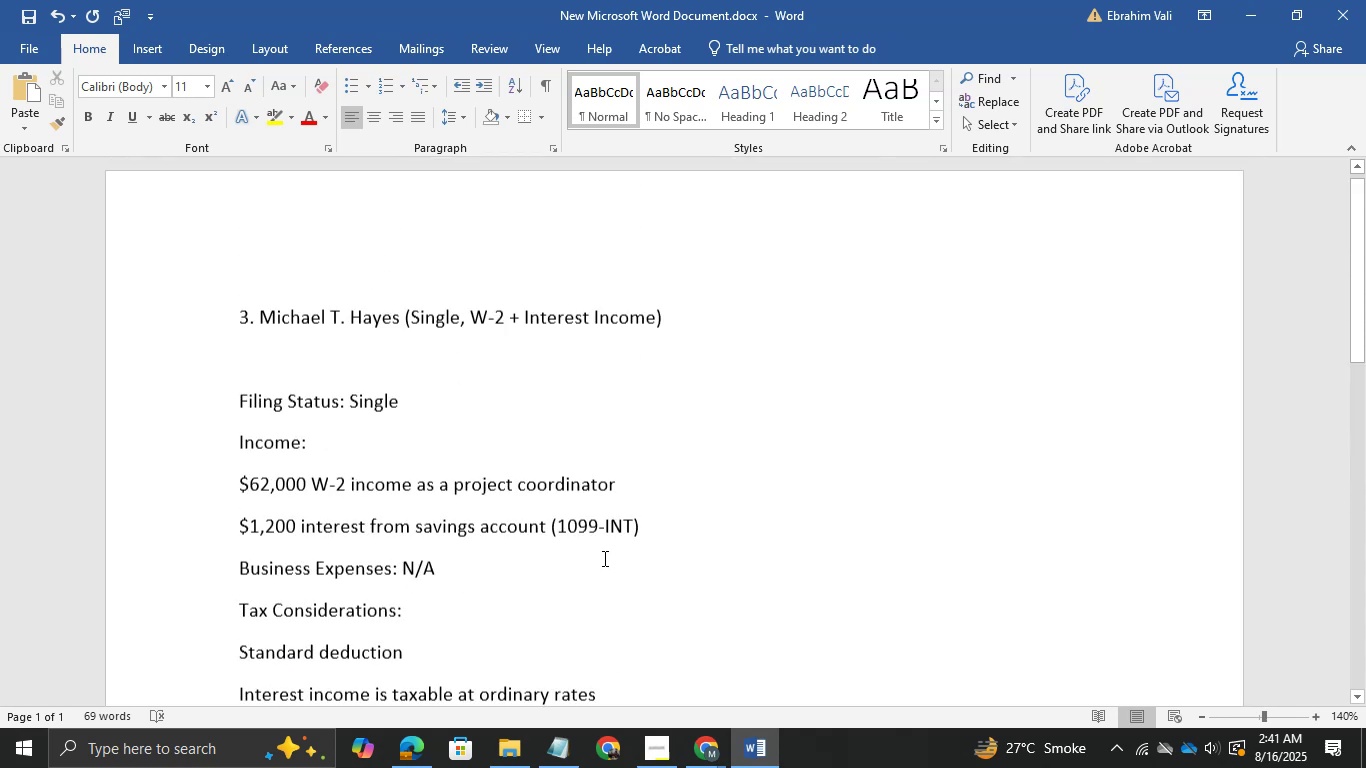 
scroll: coordinate [603, 558], scroll_direction: down, amount: 3.0
 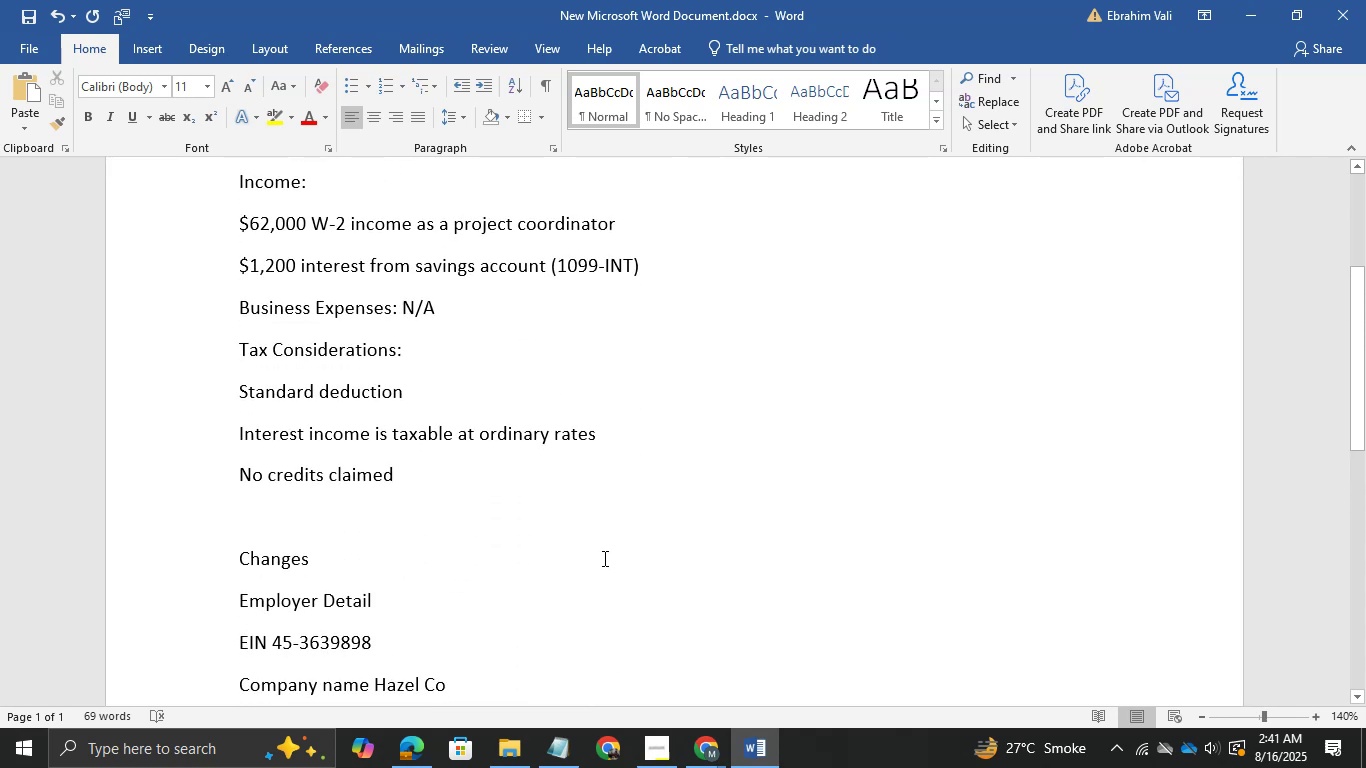 
wait(6.4)
 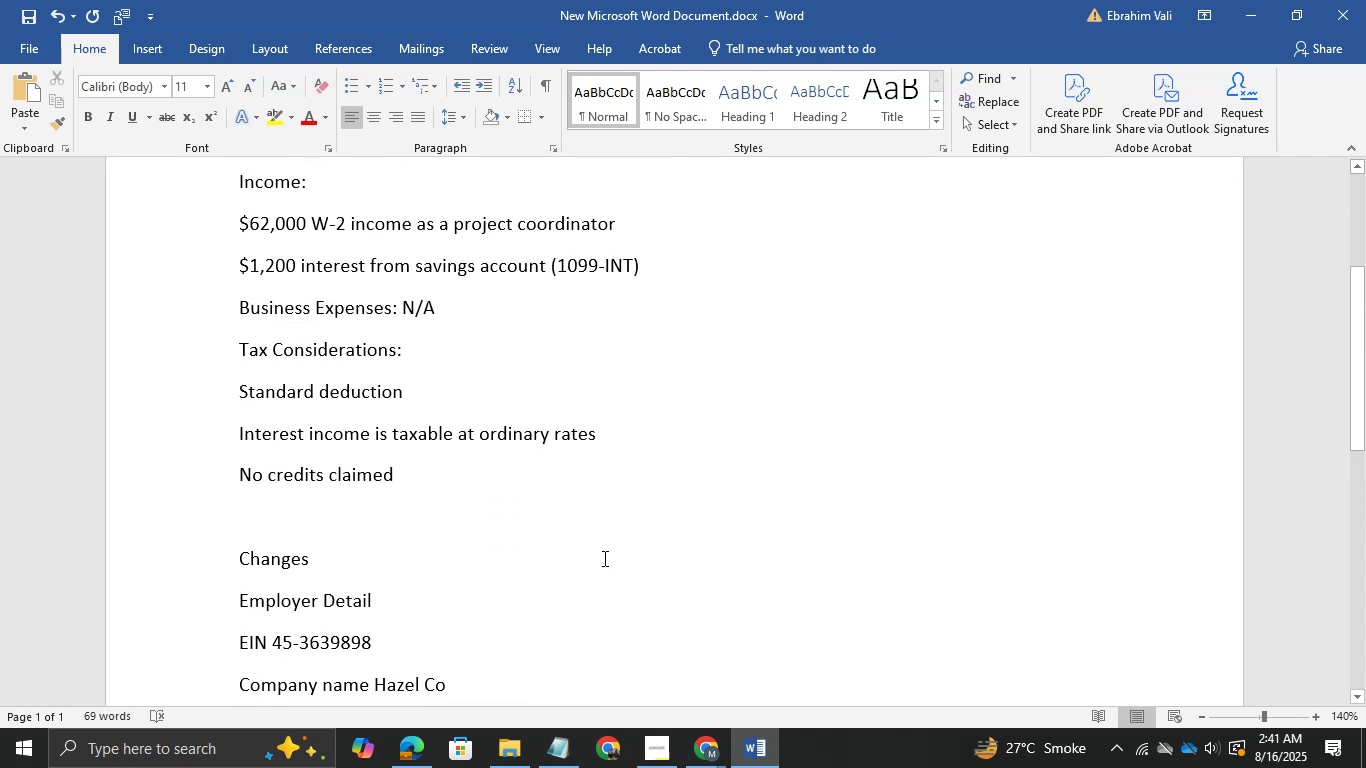 
left_click([1252, 3])
 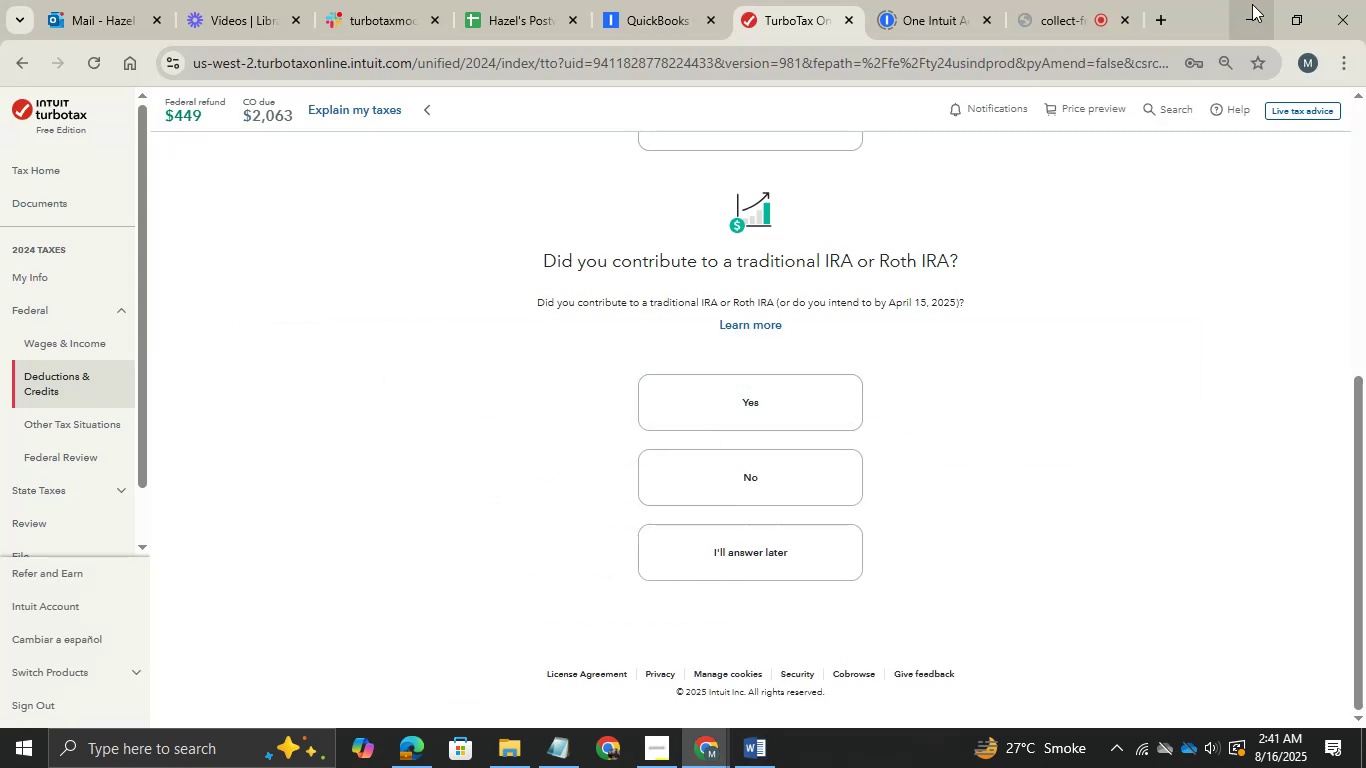 
left_click([788, 457])
 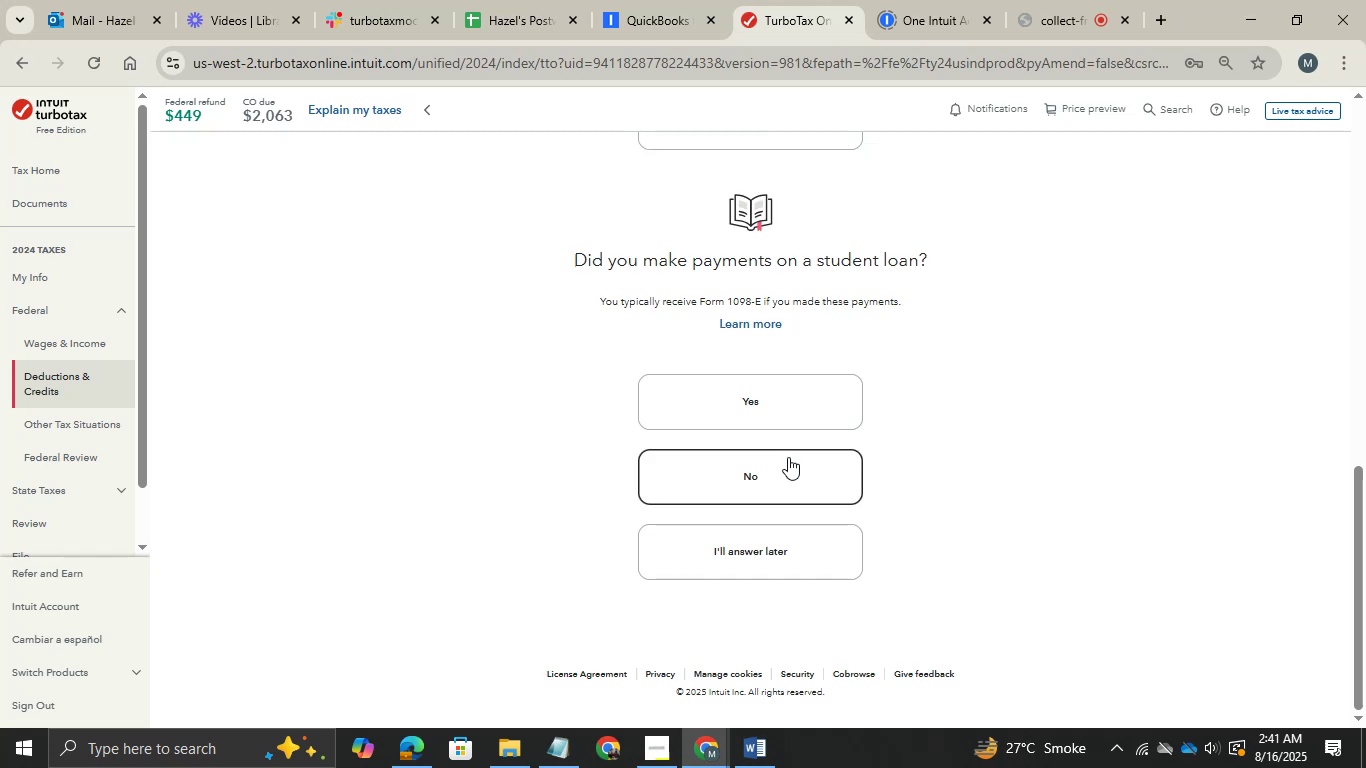 
left_click([788, 457])
 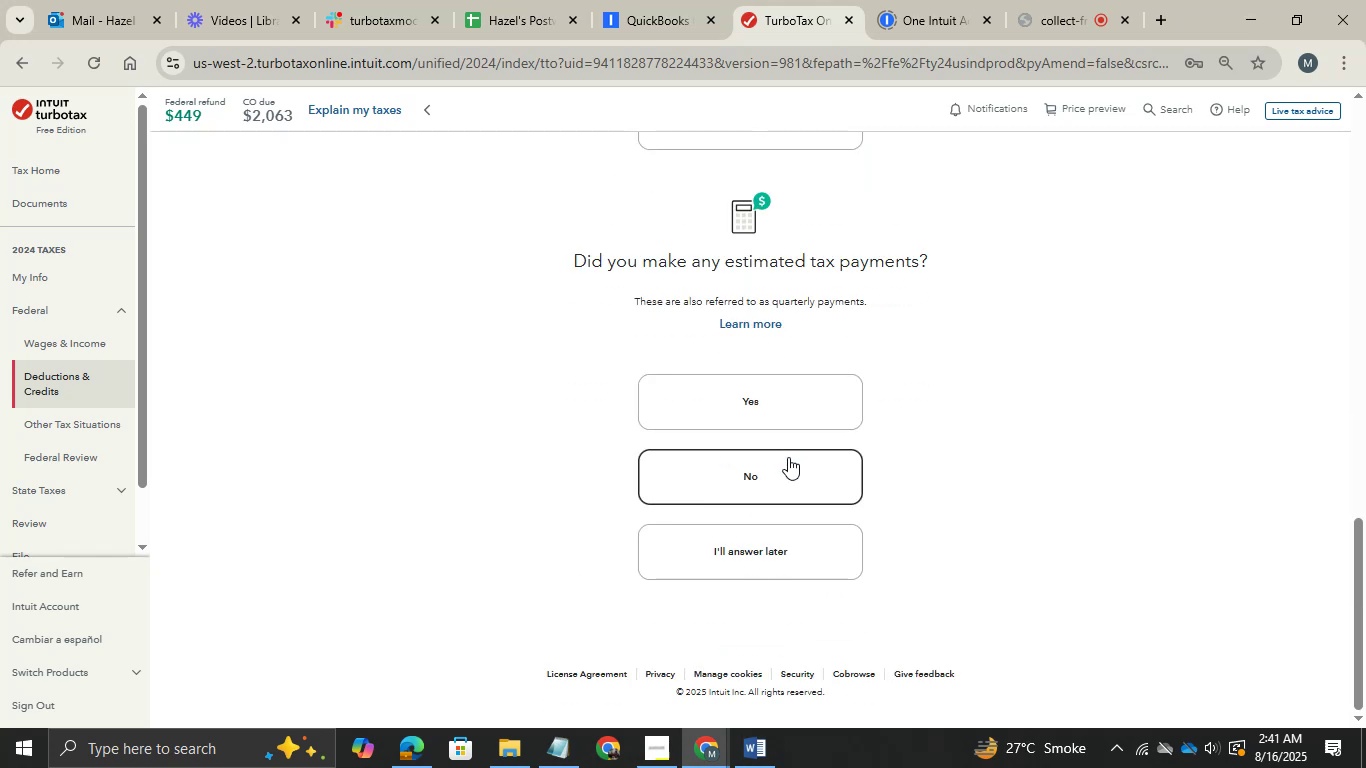 
left_click([788, 457])
 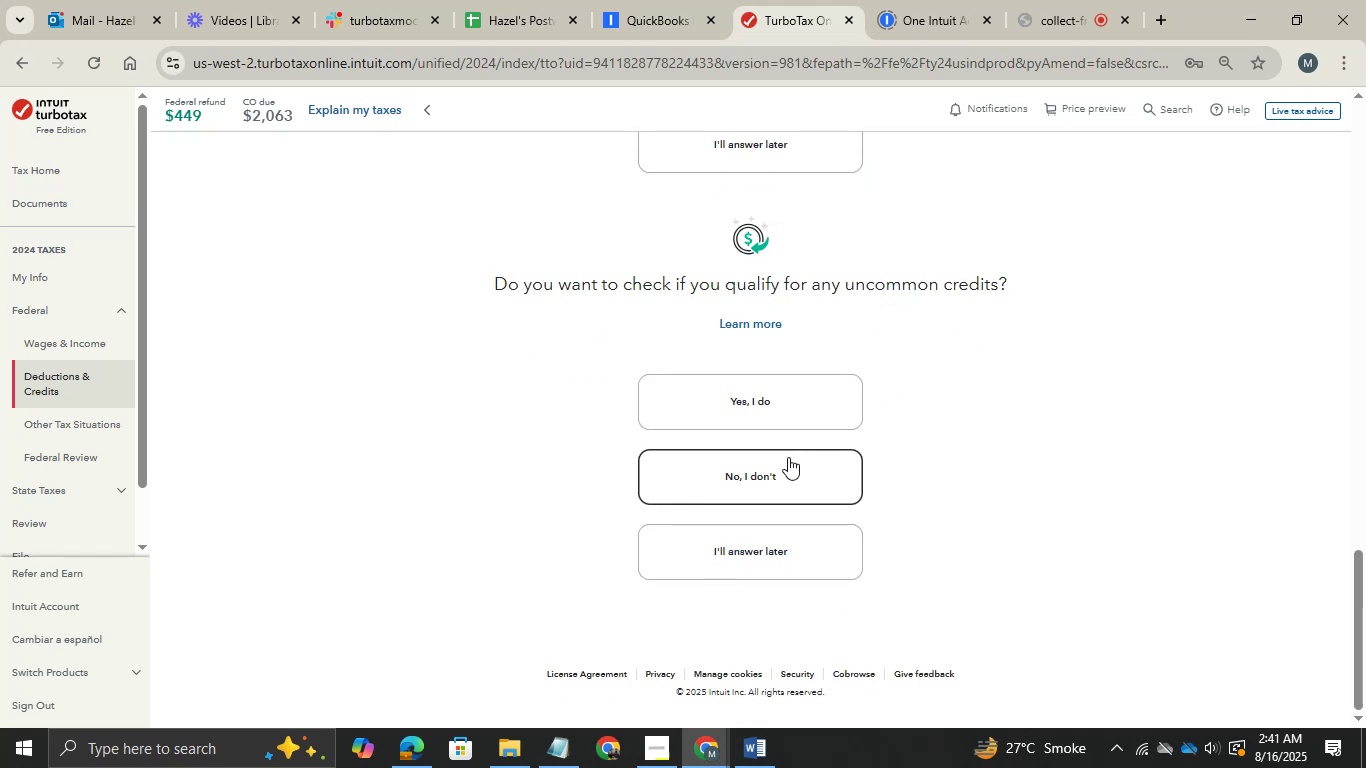 
left_click([788, 457])
 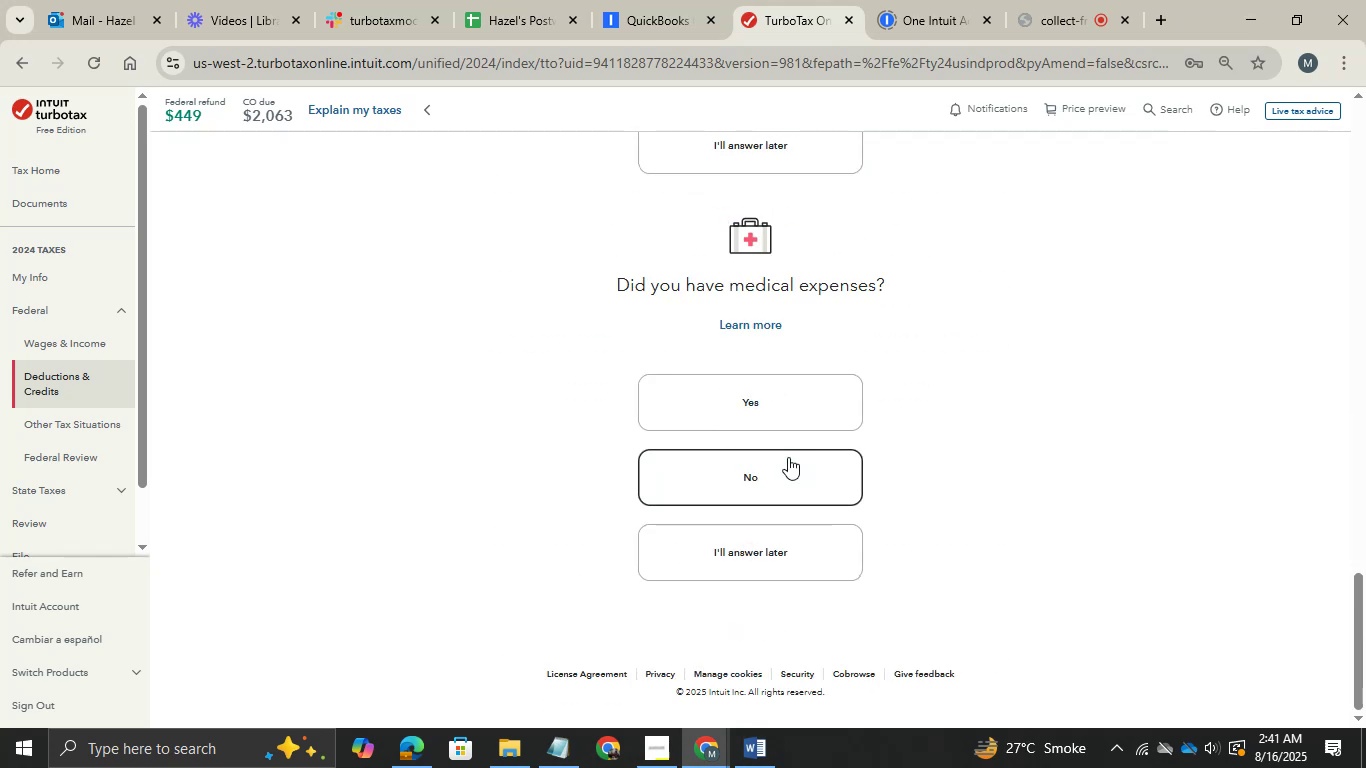 
left_click([788, 457])
 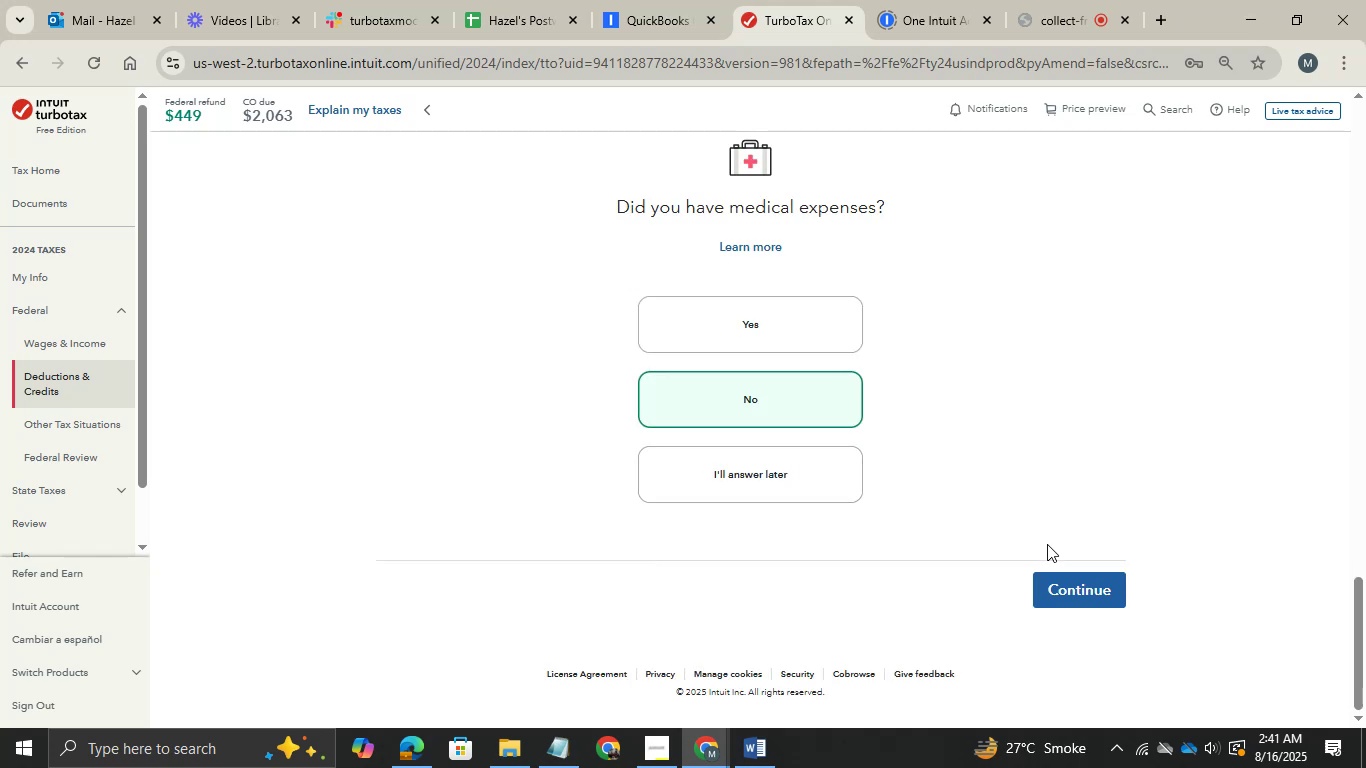 
left_click([1075, 584])
 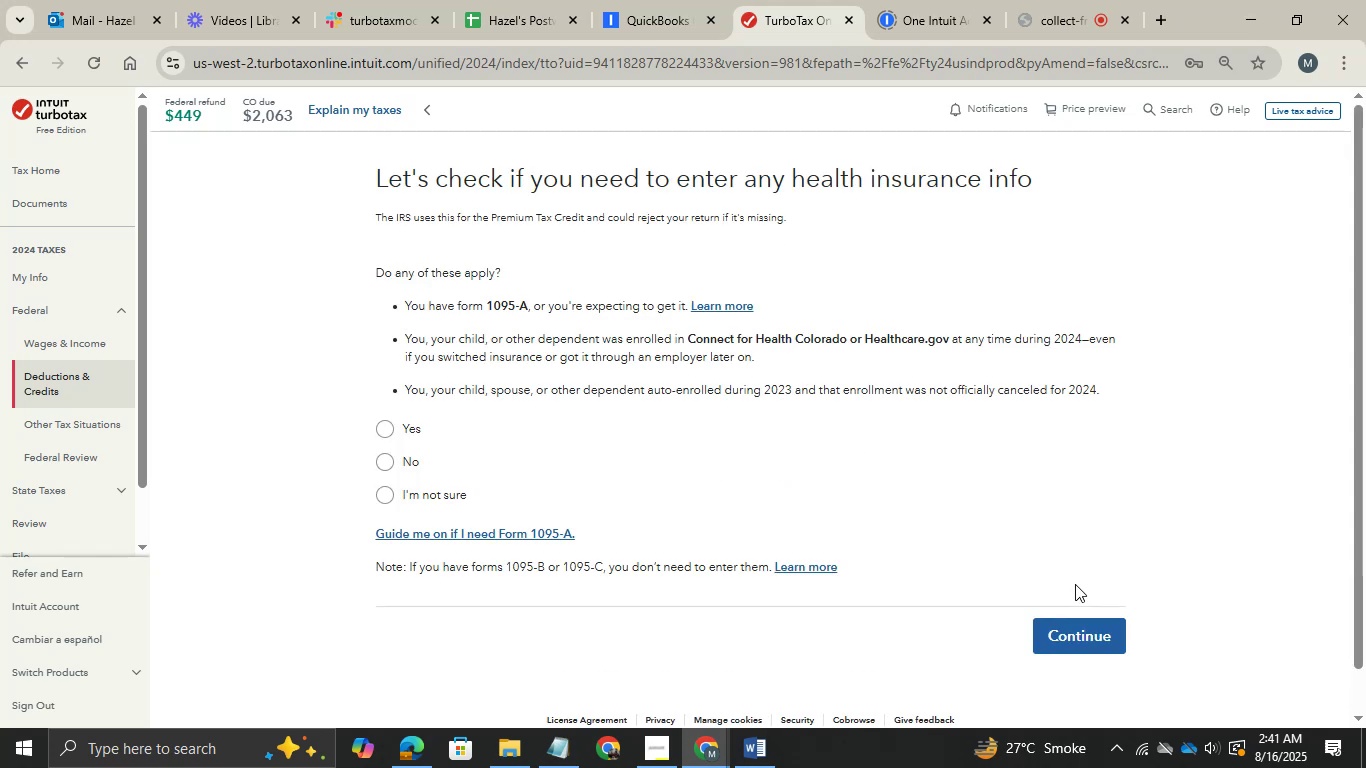 
wait(5.99)
 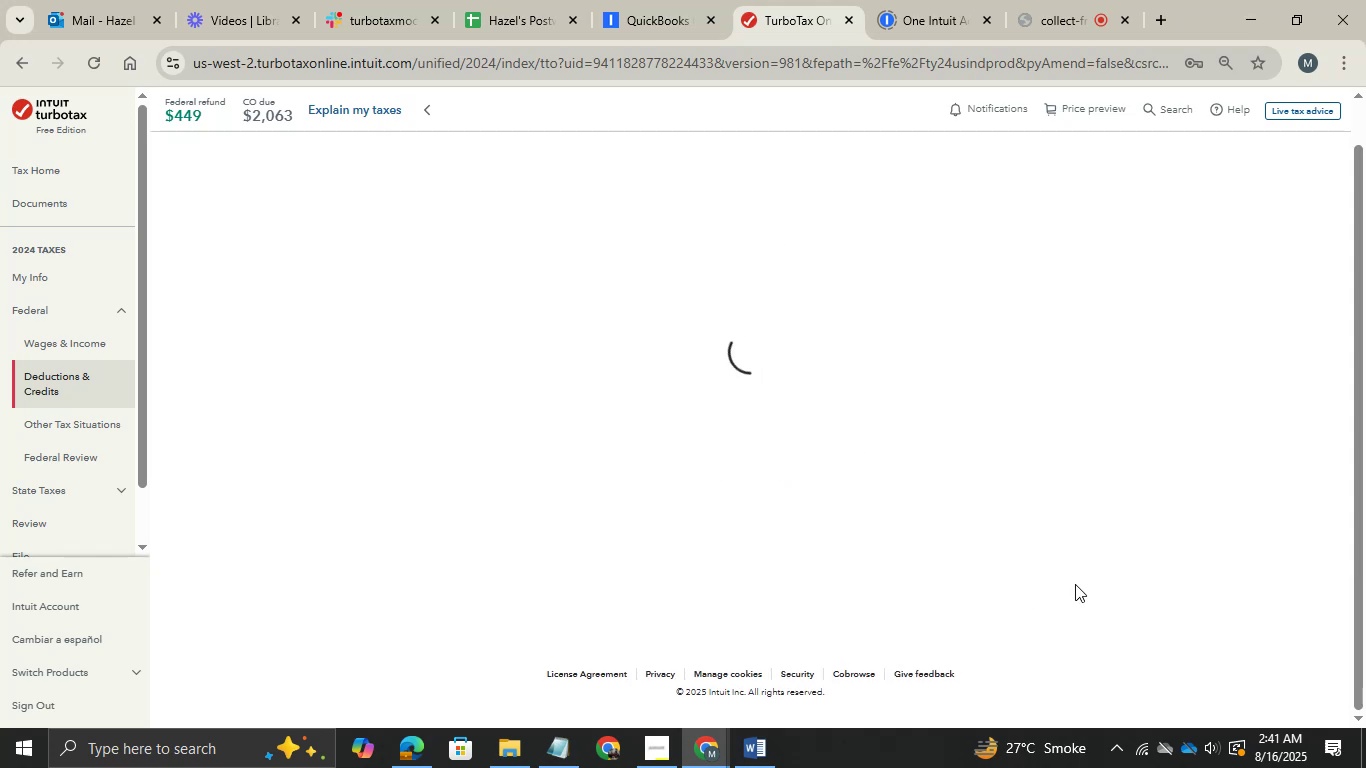 
left_click([391, 462])
 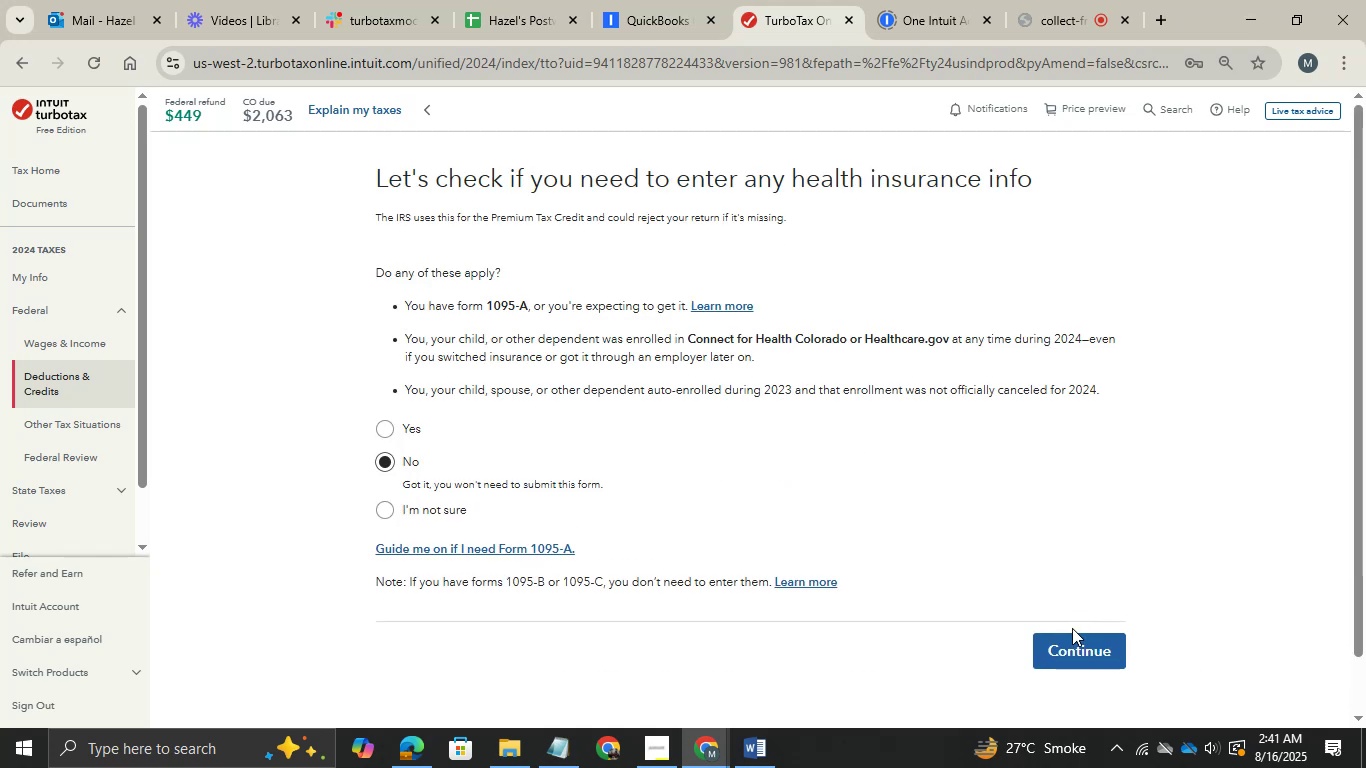 
left_click([1093, 641])
 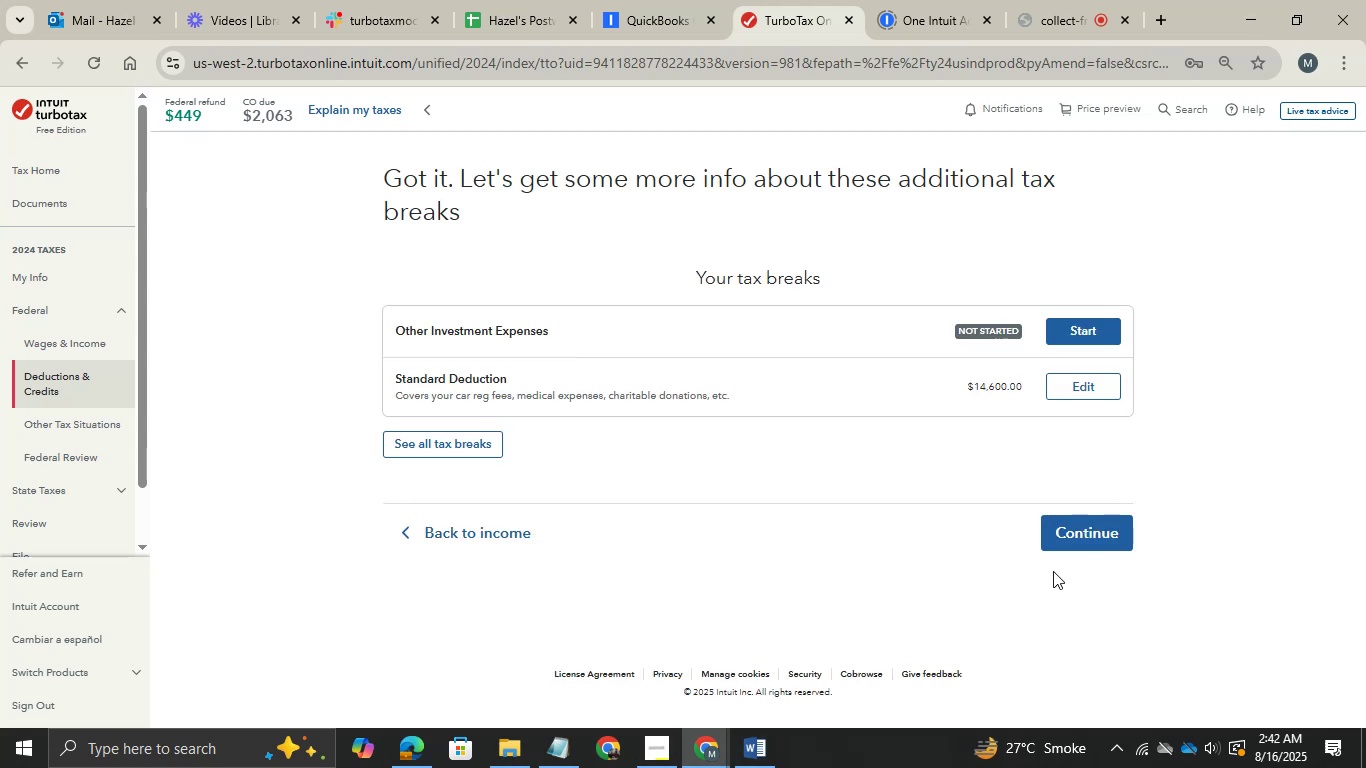 
wait(6.9)
 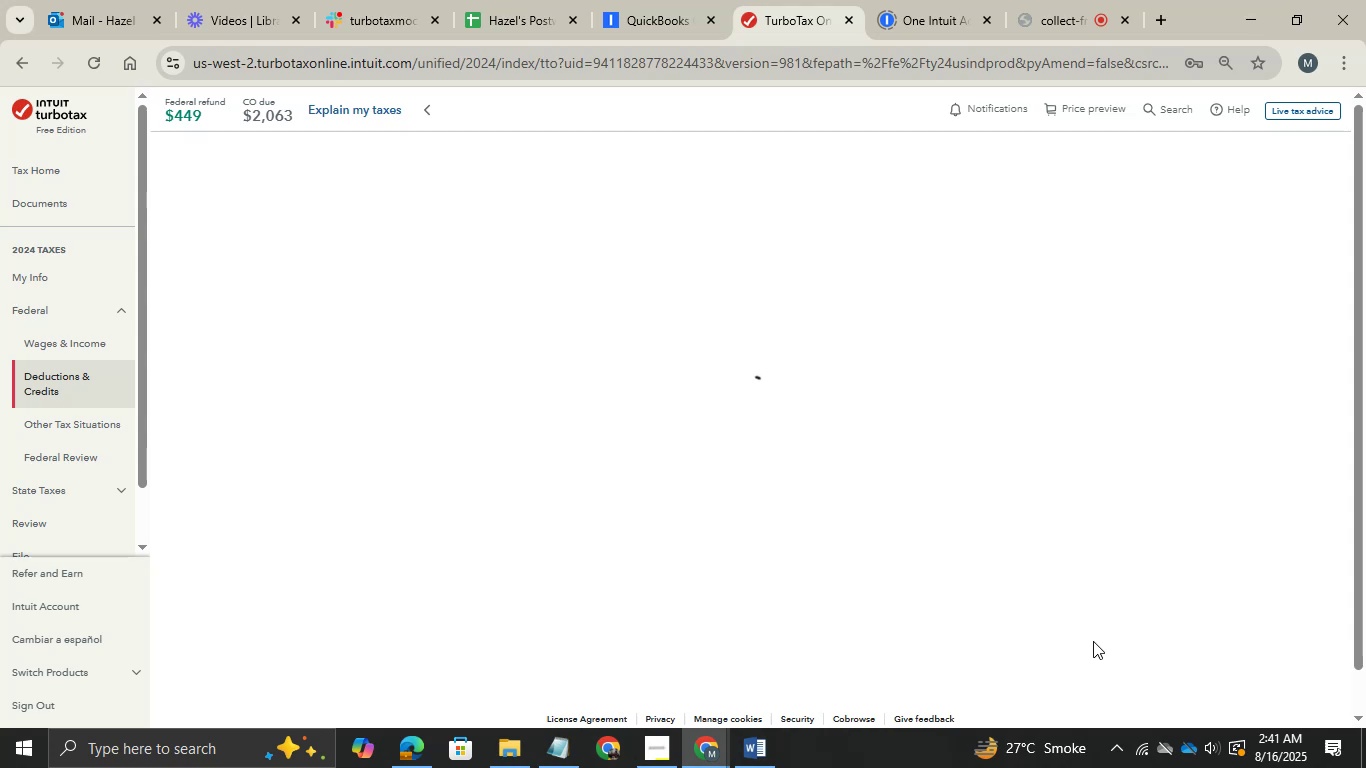 
left_click([1070, 545])
 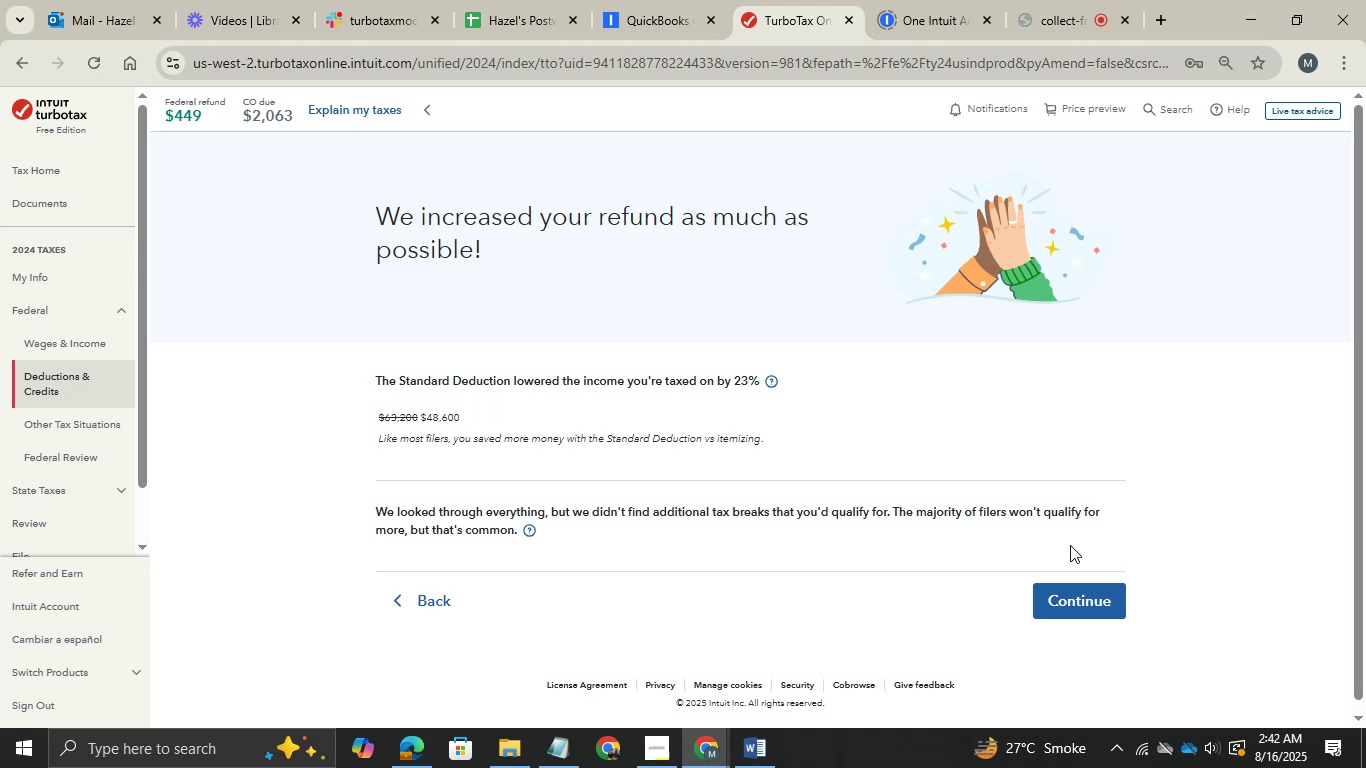 
wait(9.71)
 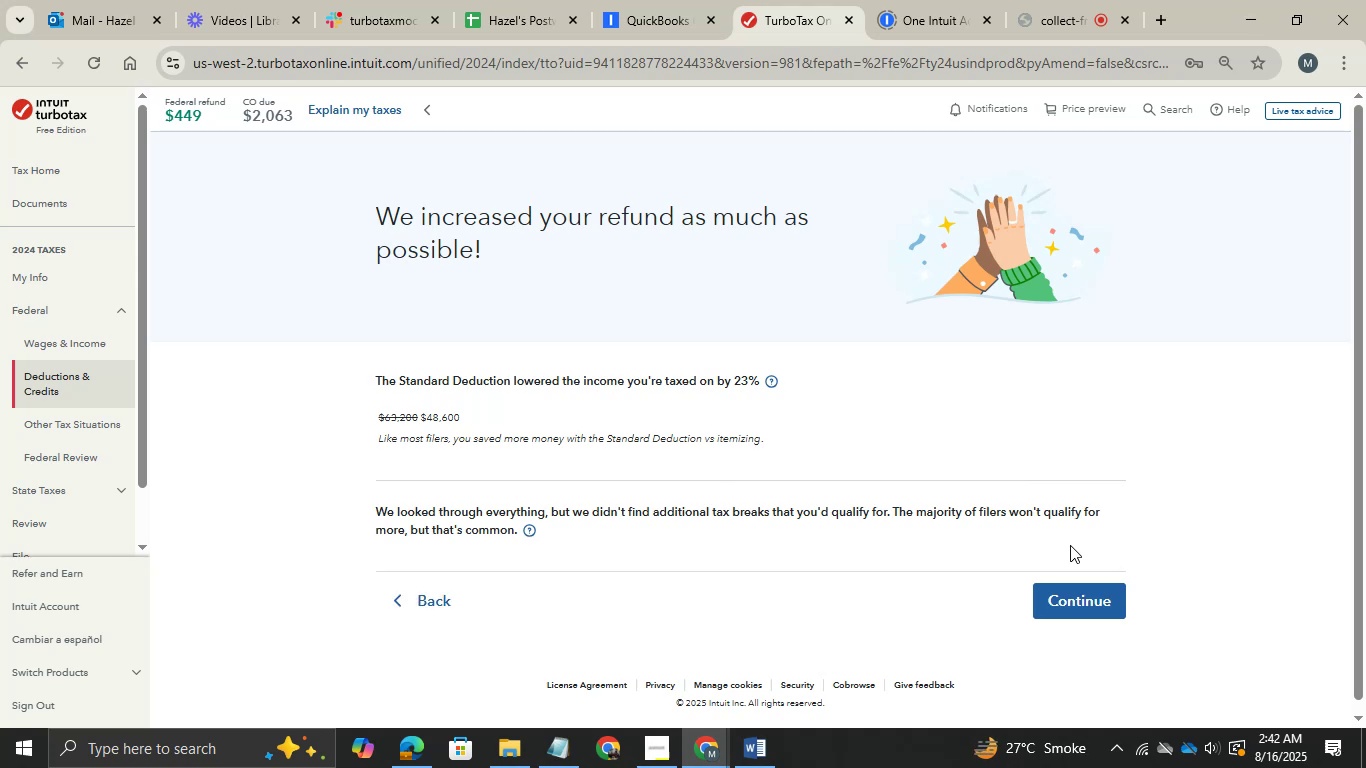 
left_click([1076, 584])
 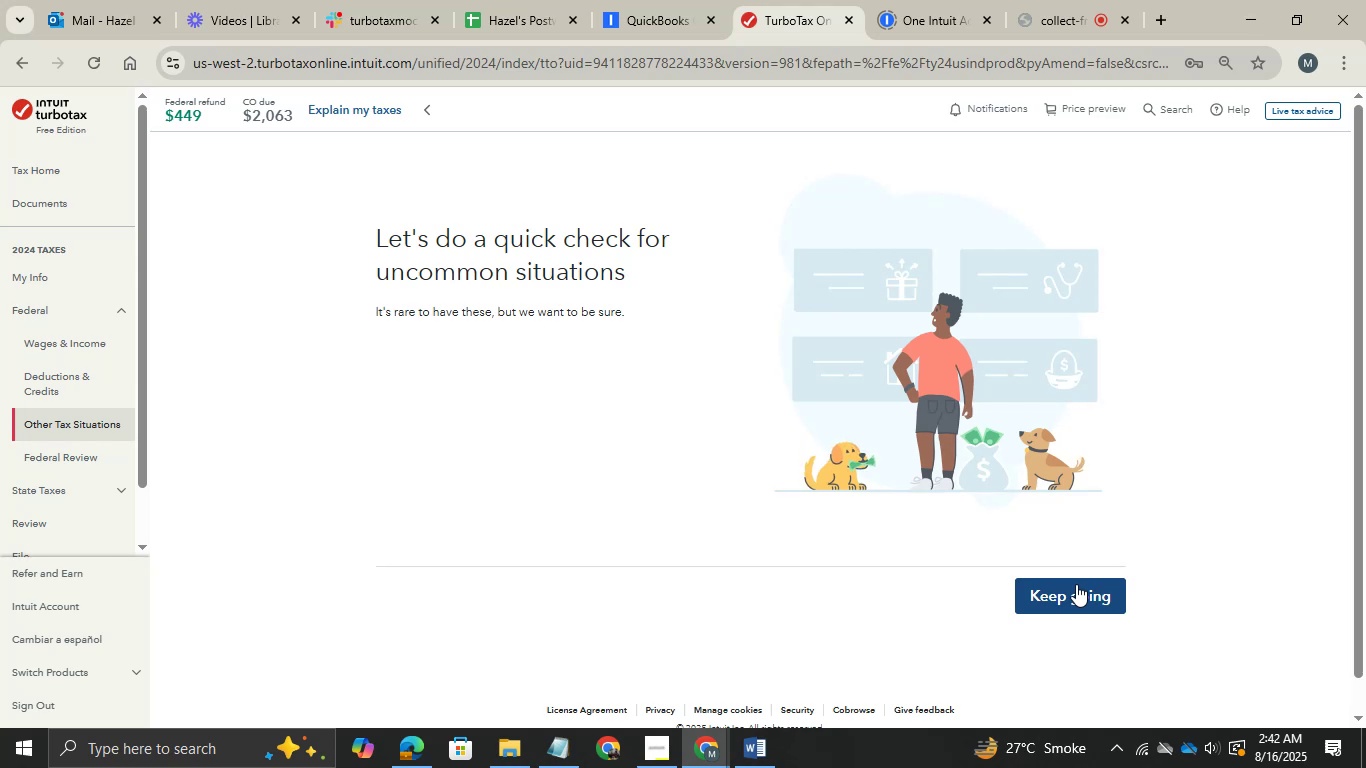 
wait(6.11)
 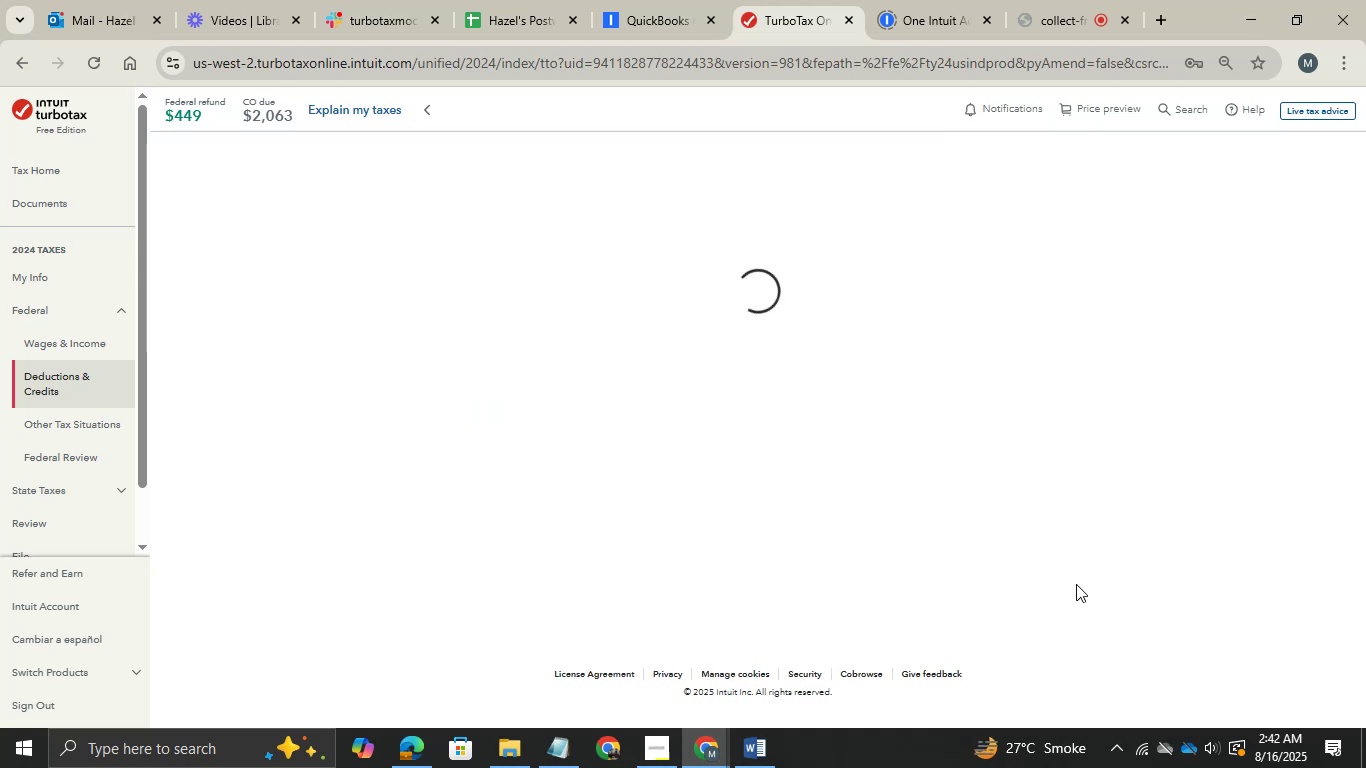 
left_click([1081, 593])
 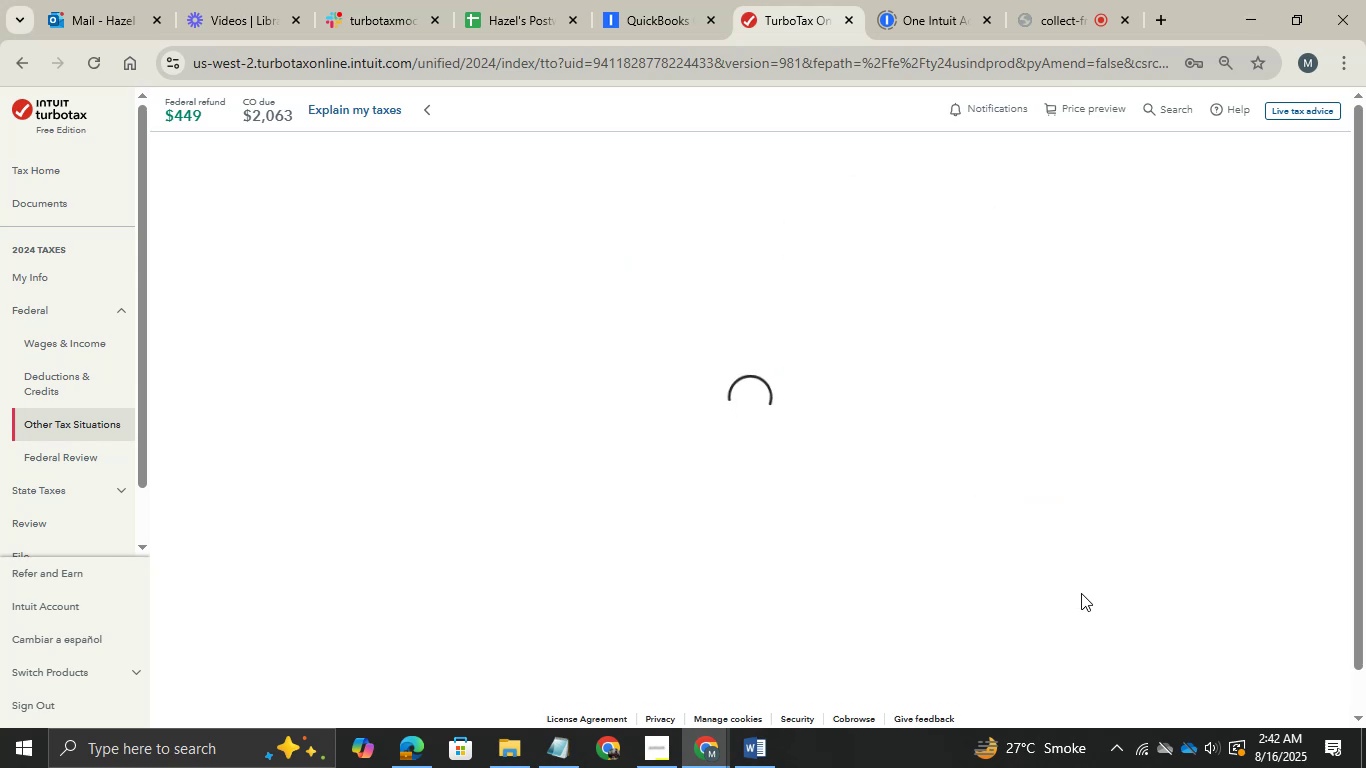 
scroll: coordinate [832, 426], scroll_direction: none, amount: 0.0
 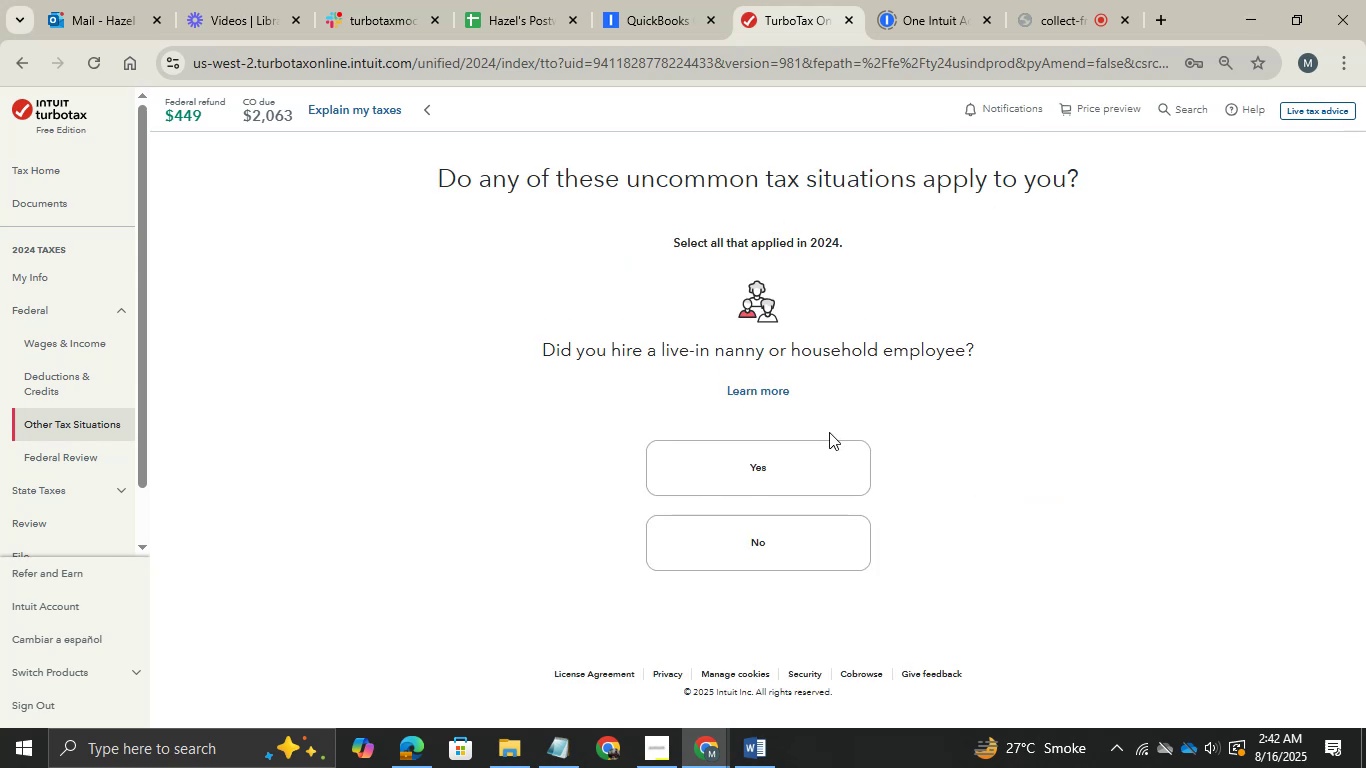 
wait(6.77)
 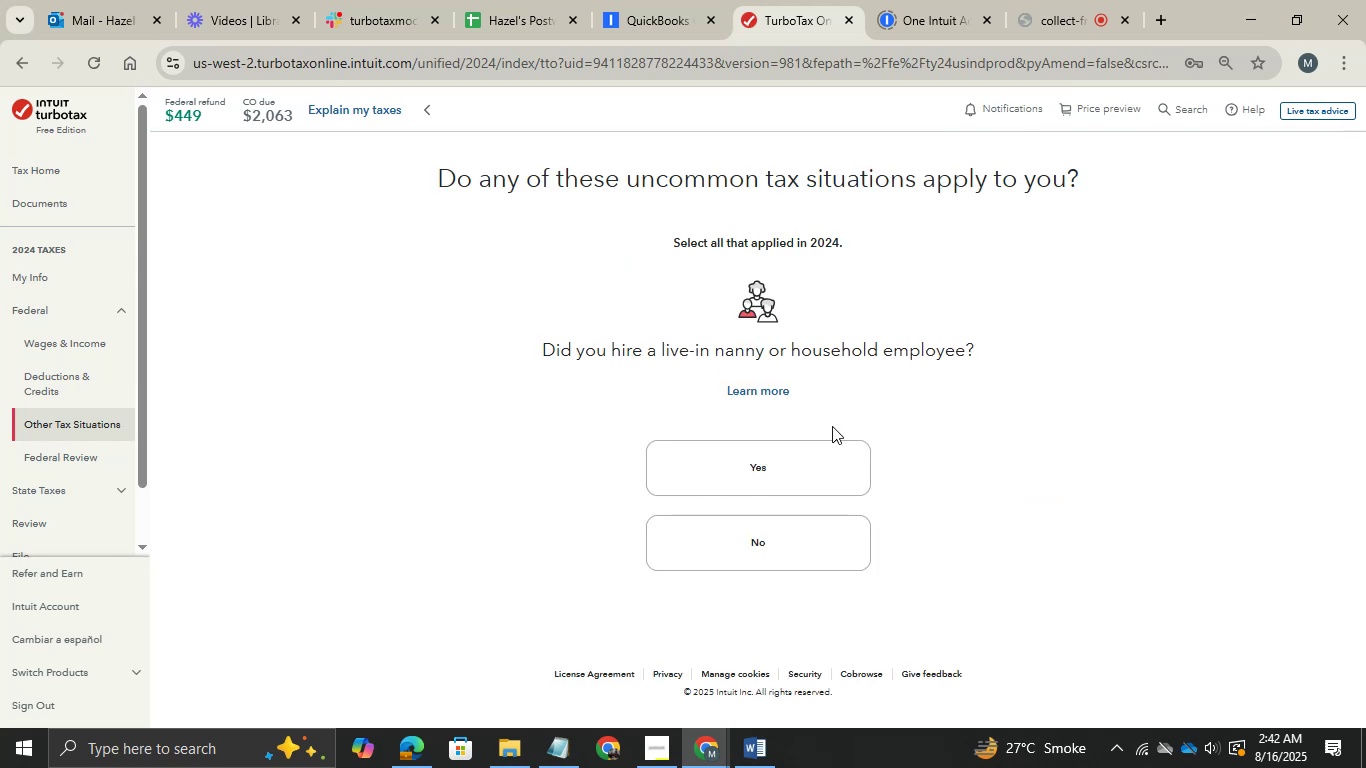 
left_click([811, 532])
 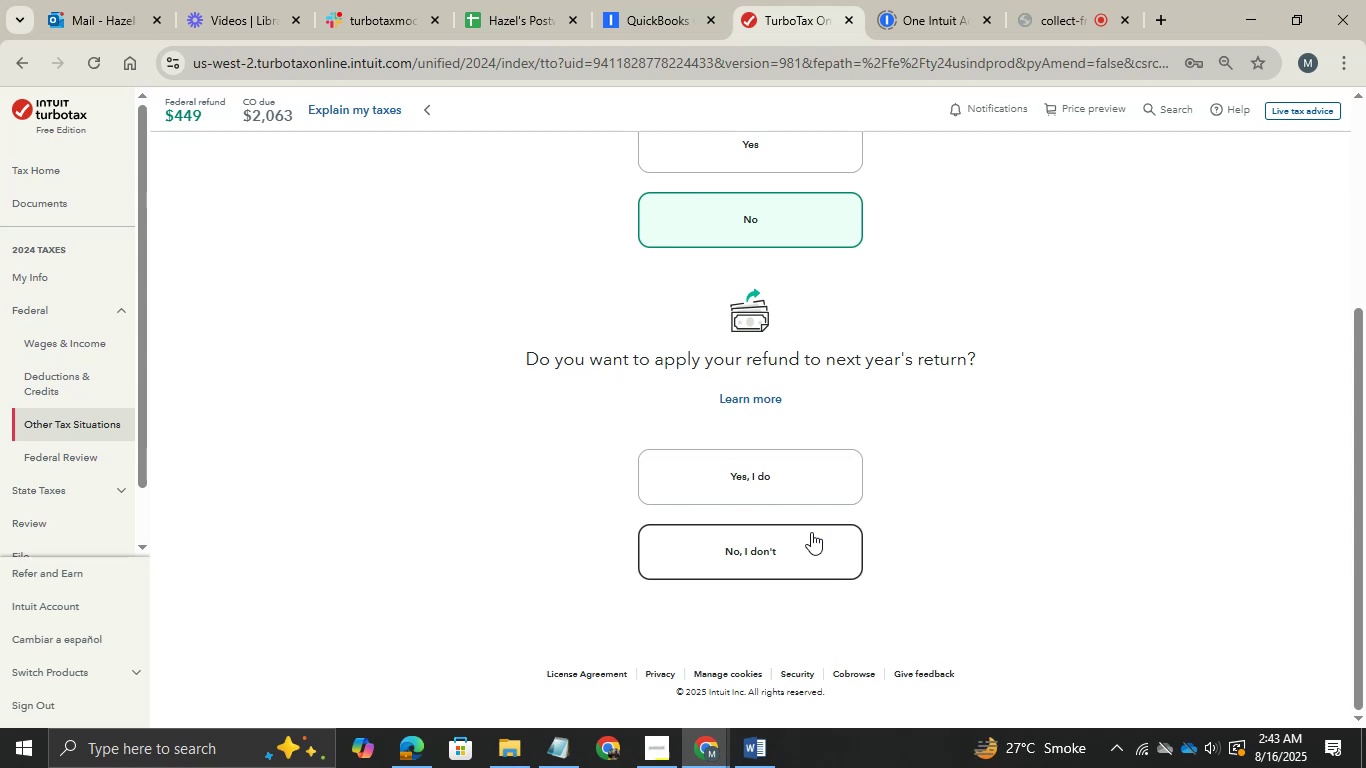 
wait(50.2)
 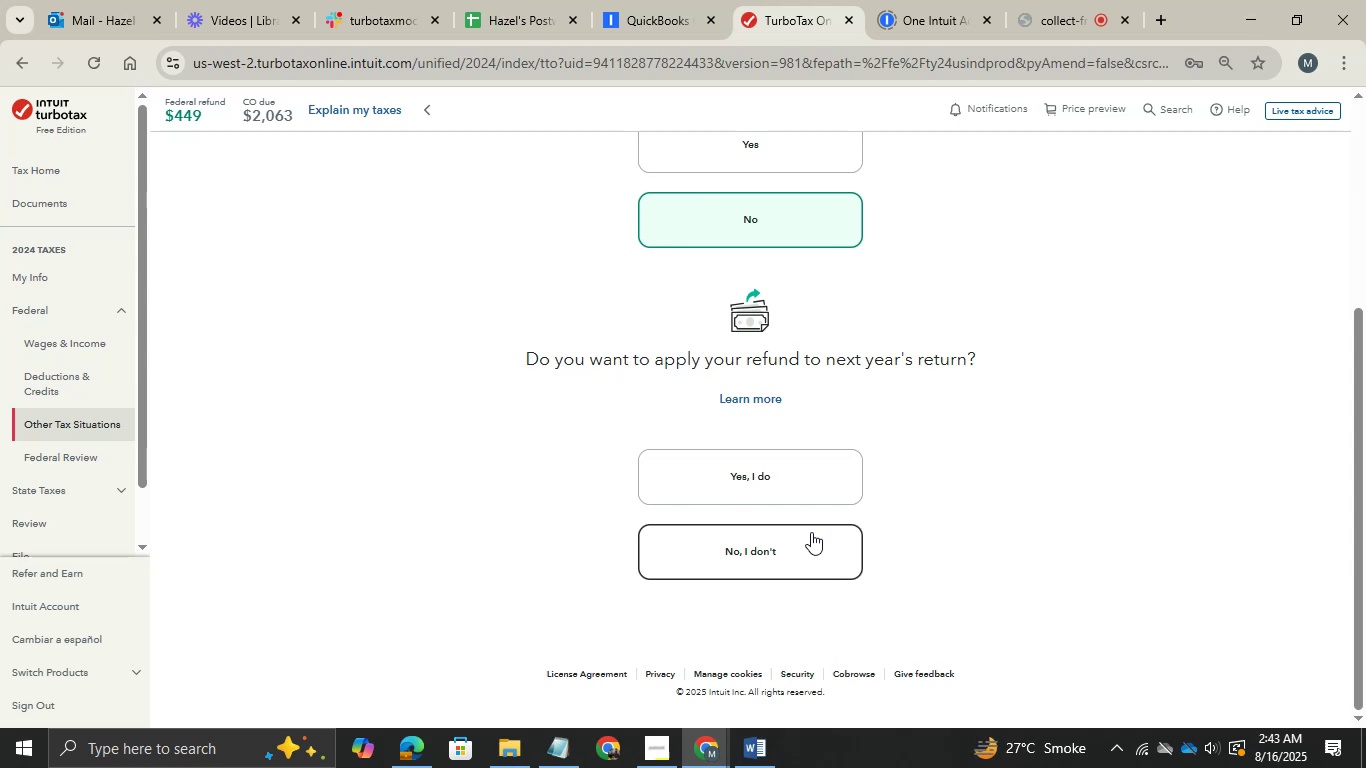 
left_click([807, 535])
 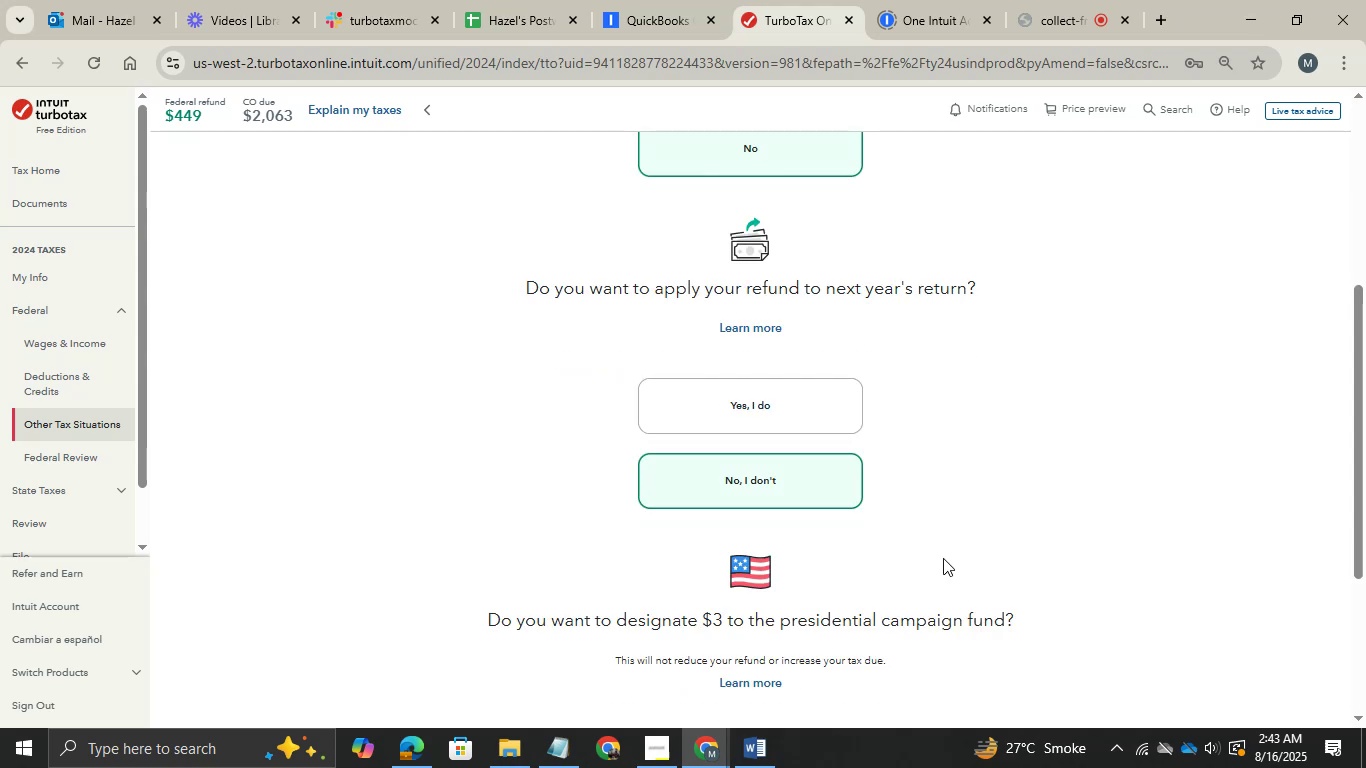 
scroll: coordinate [1130, 563], scroll_direction: none, amount: 0.0
 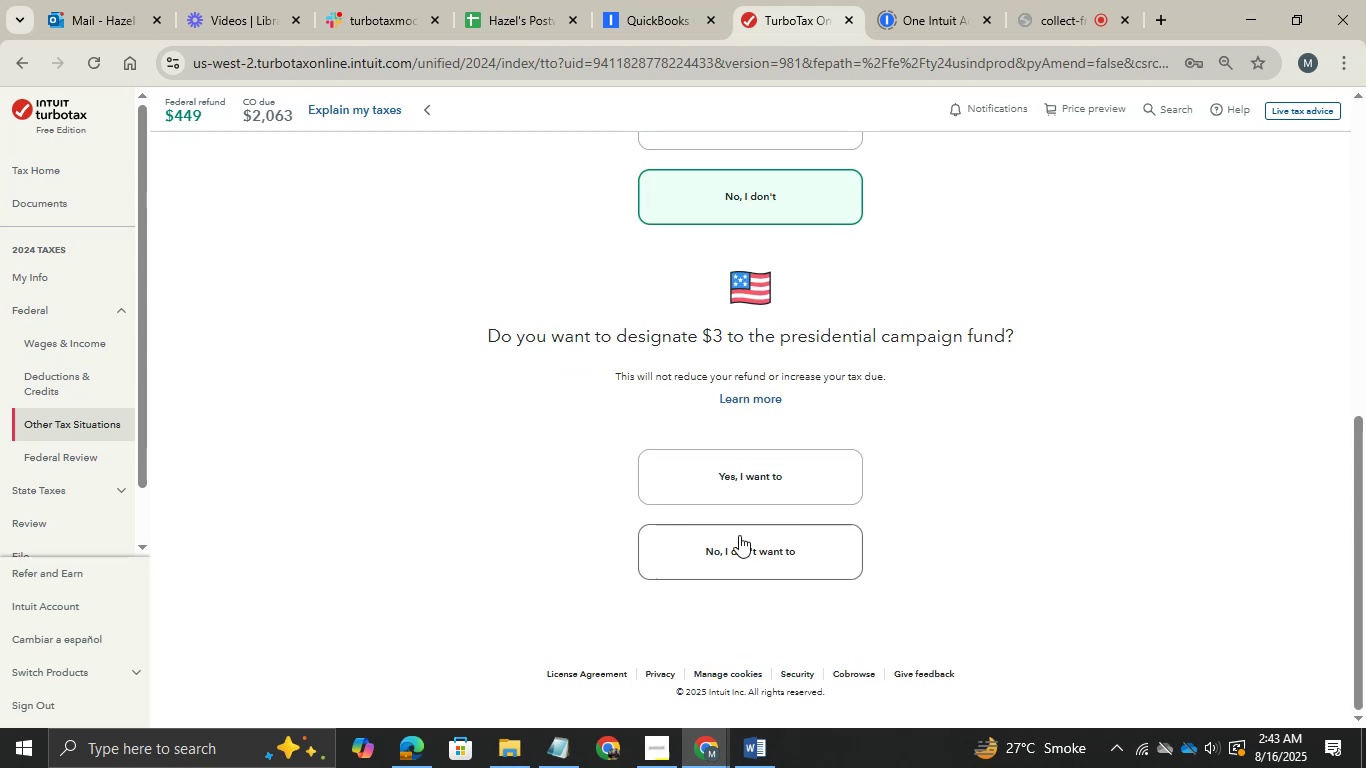 
left_click([669, 525])
 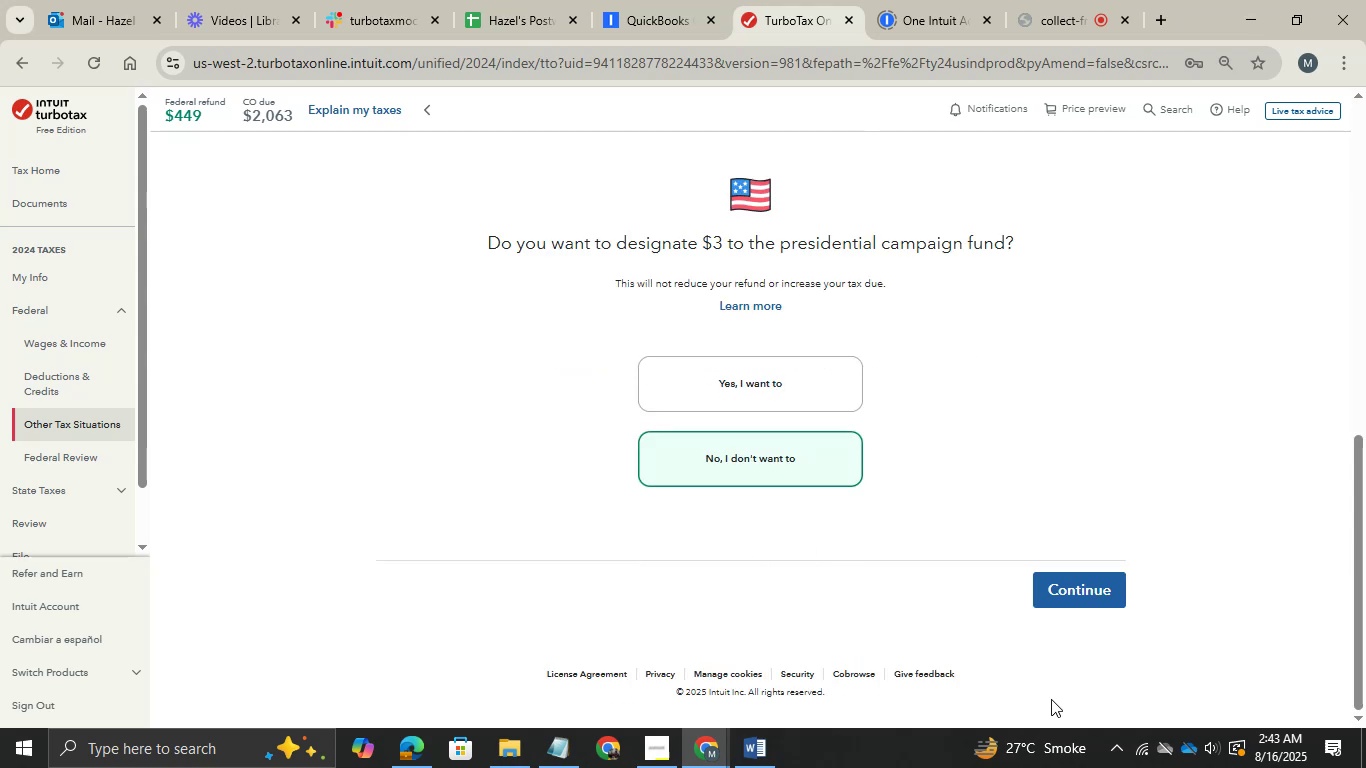 
left_click([1076, 594])
 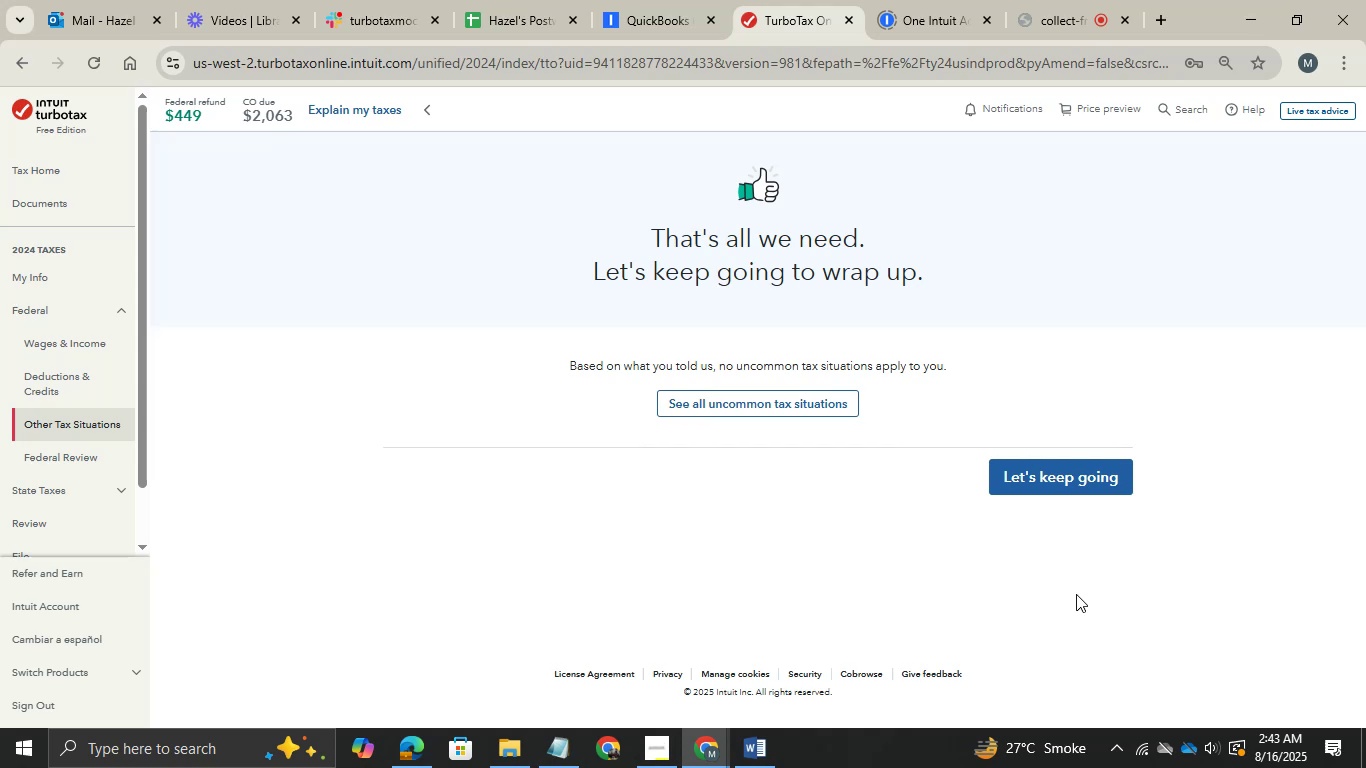 
wait(7.13)
 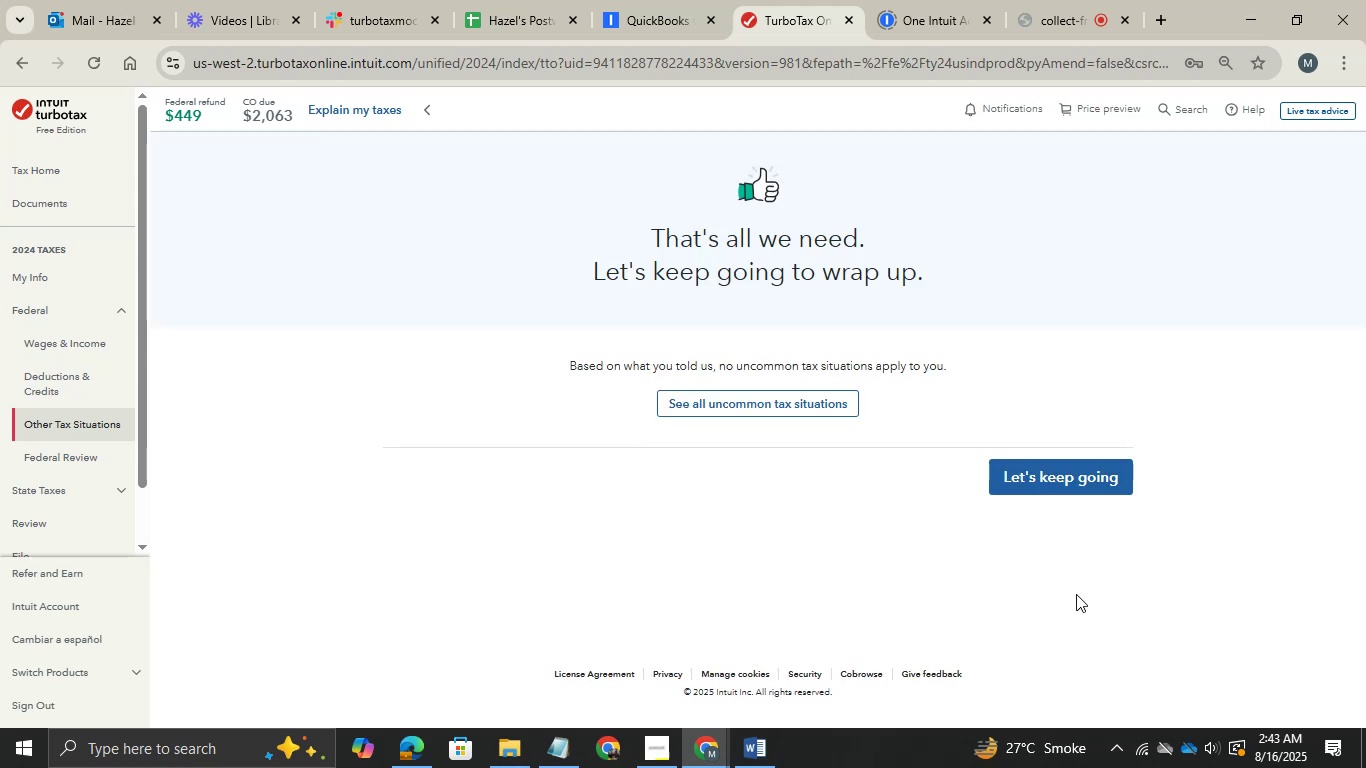 
left_click([1066, 495])
 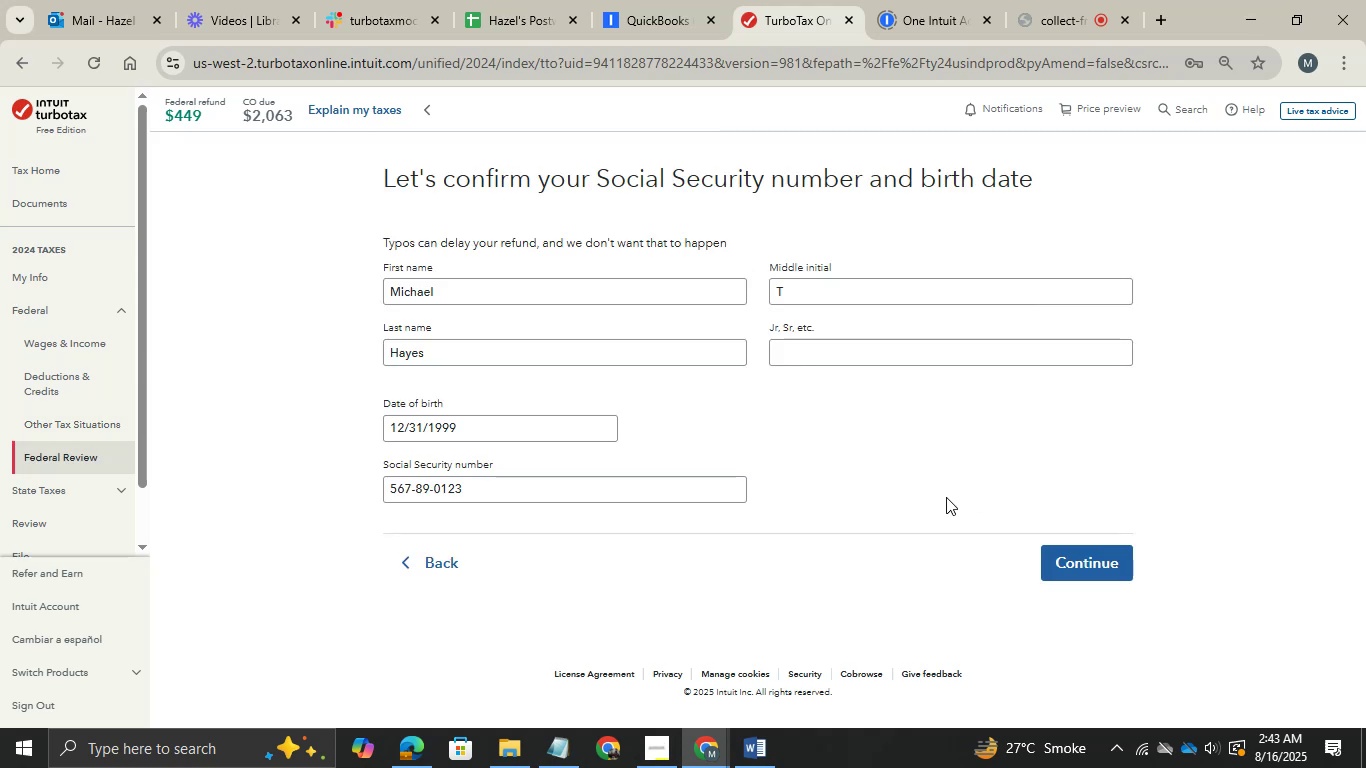 
wait(6.04)
 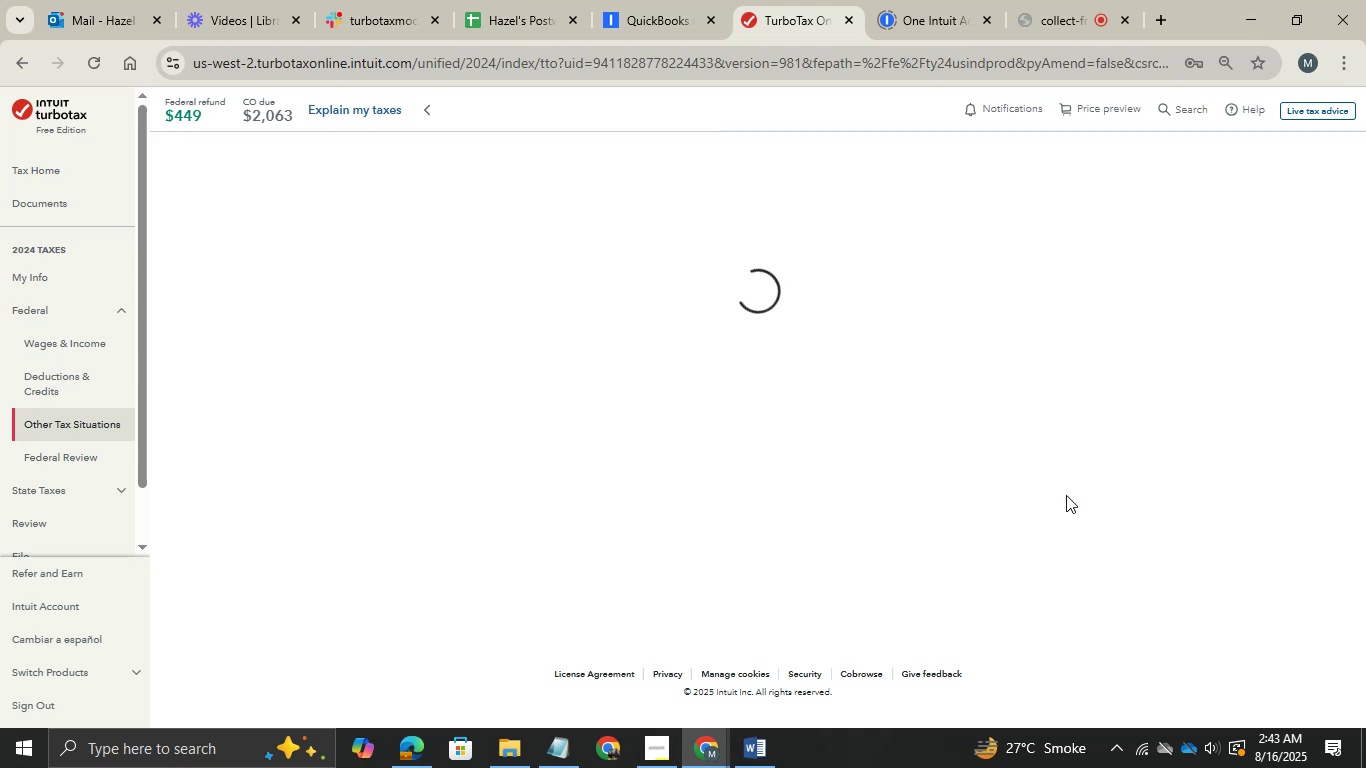 
left_click([400, 745])
 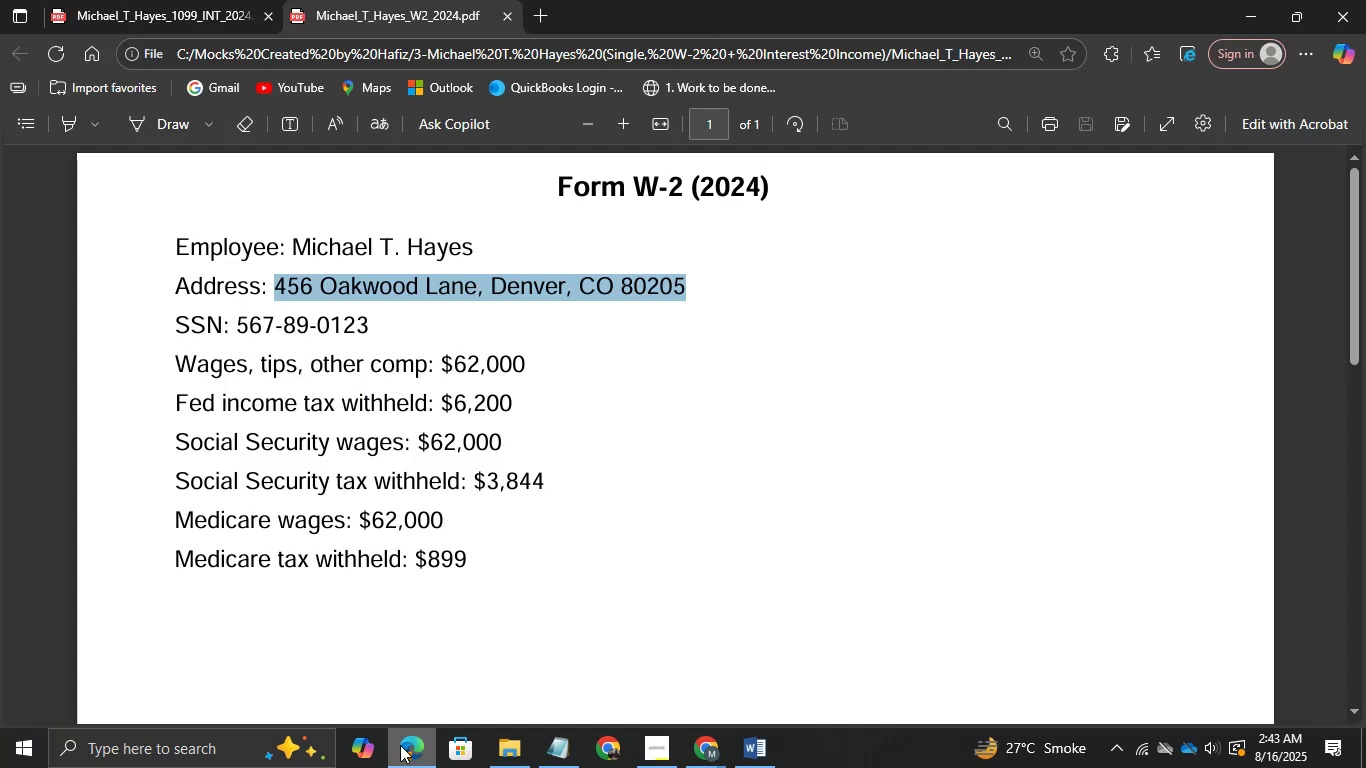 
left_click([400, 745])
 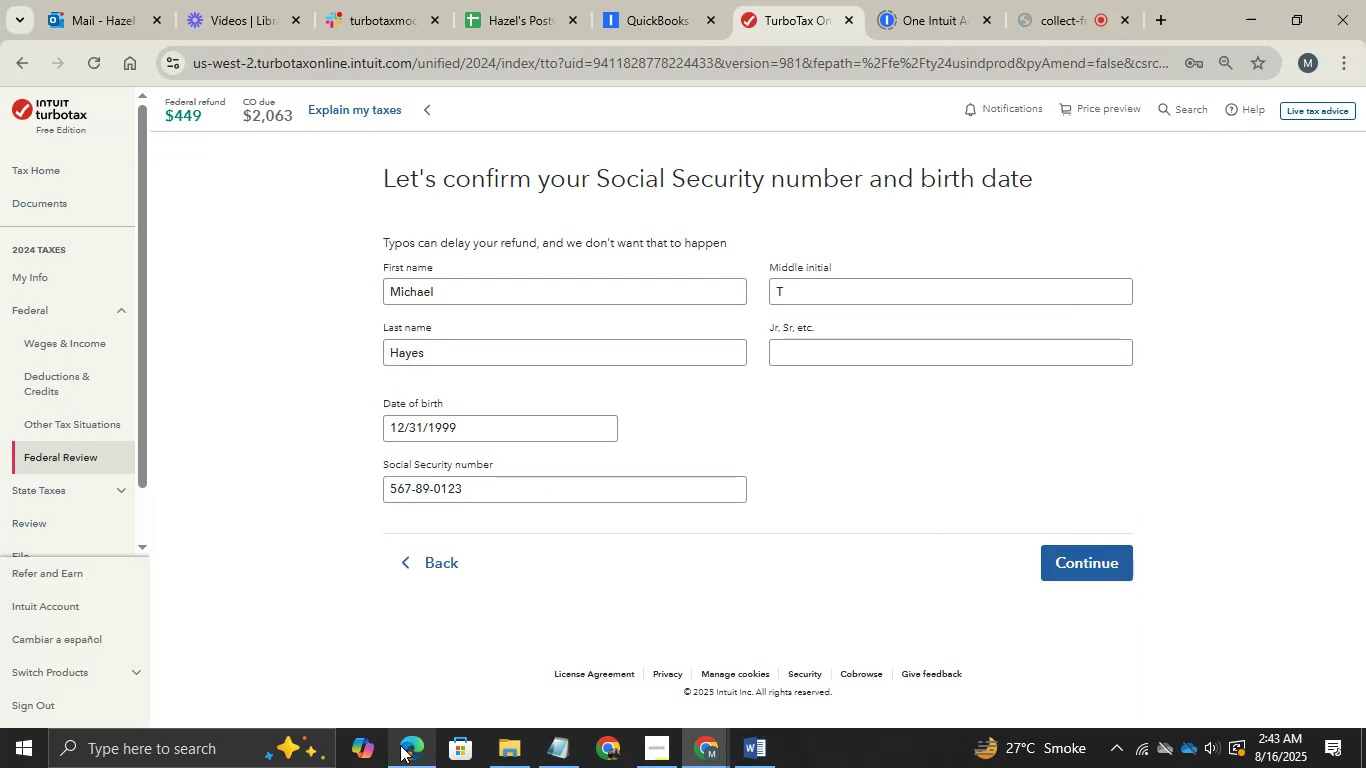 
left_click([400, 745])
 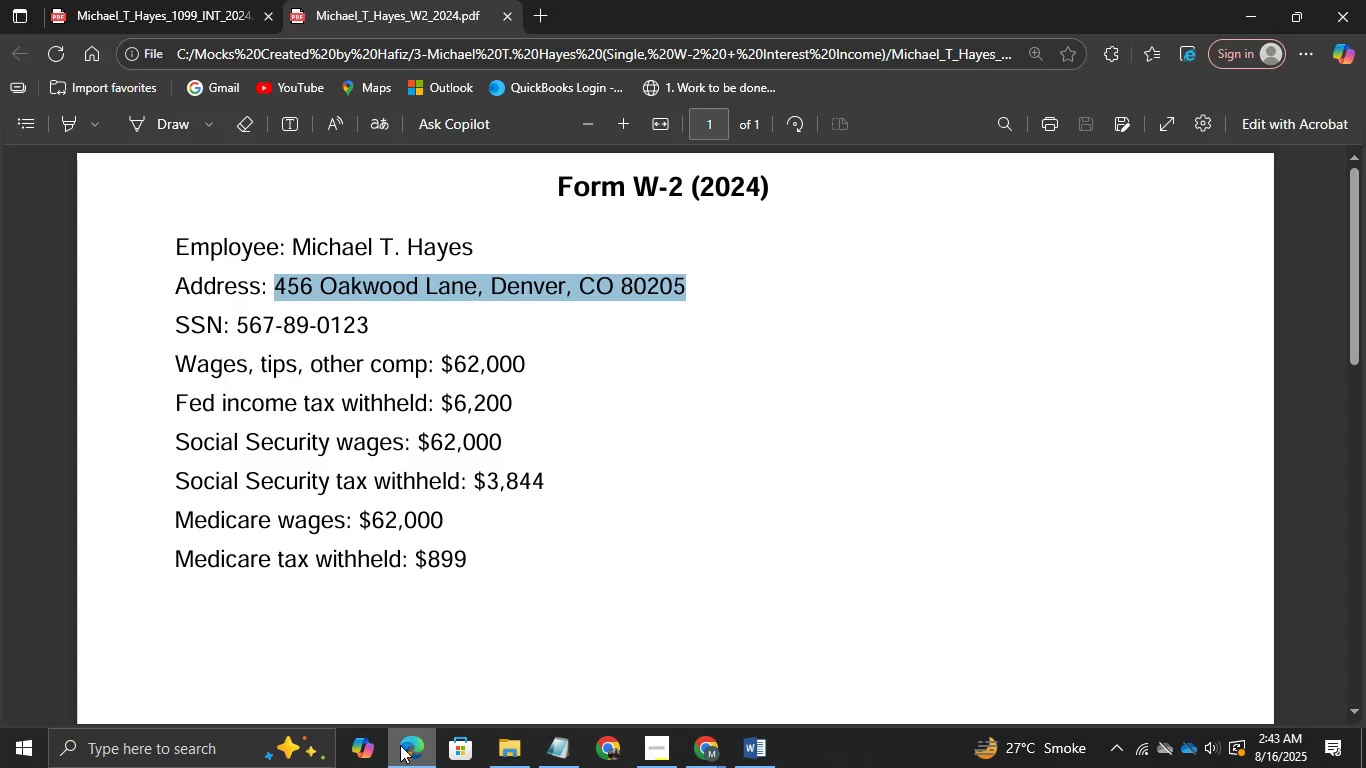 
left_click([400, 745])
 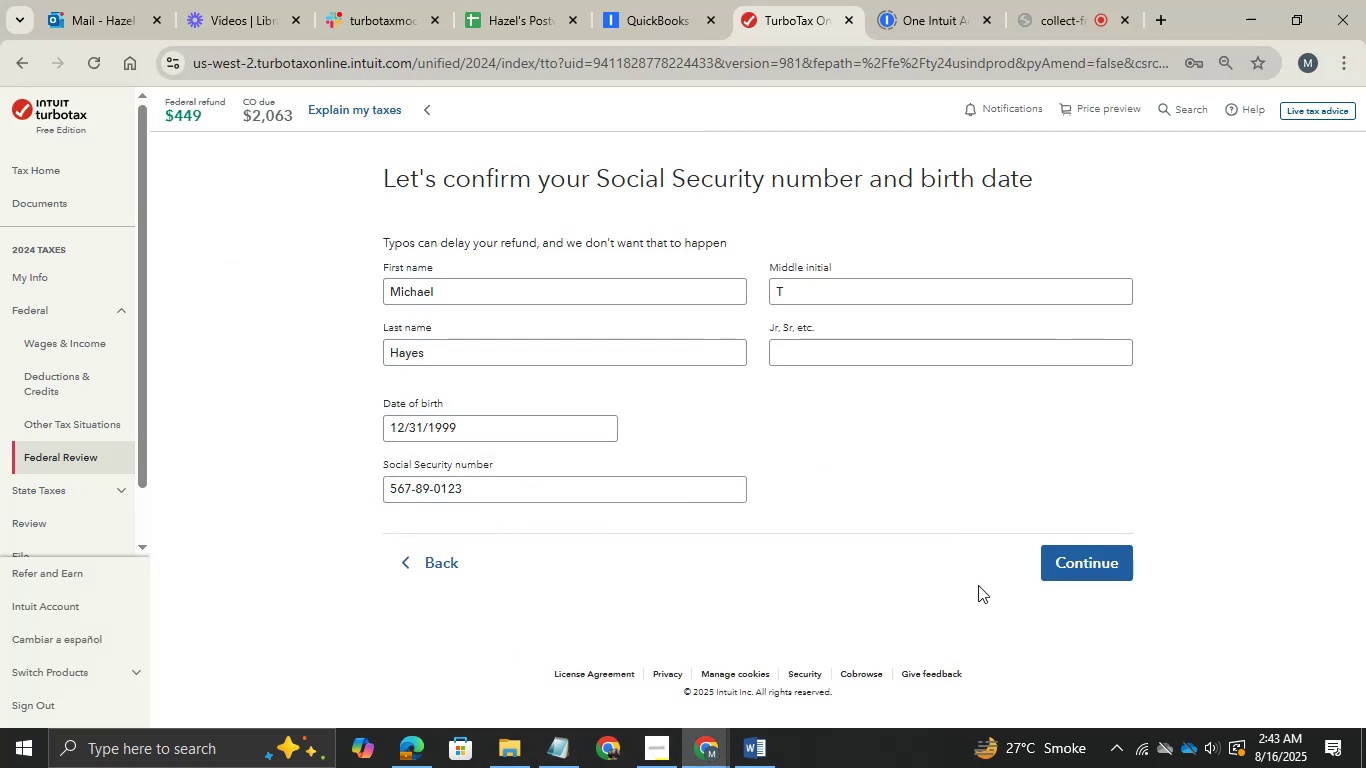 
left_click([1077, 567])
 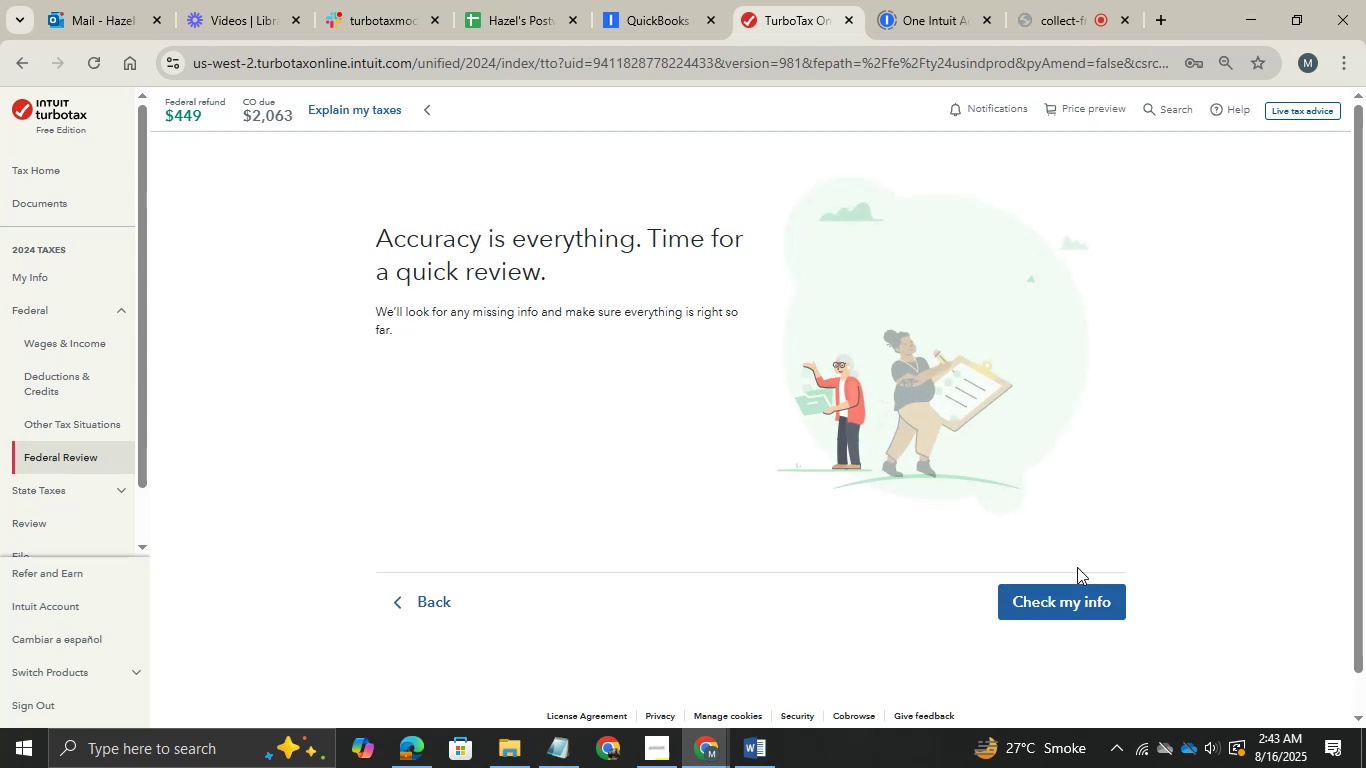 
left_click([1104, 611])
 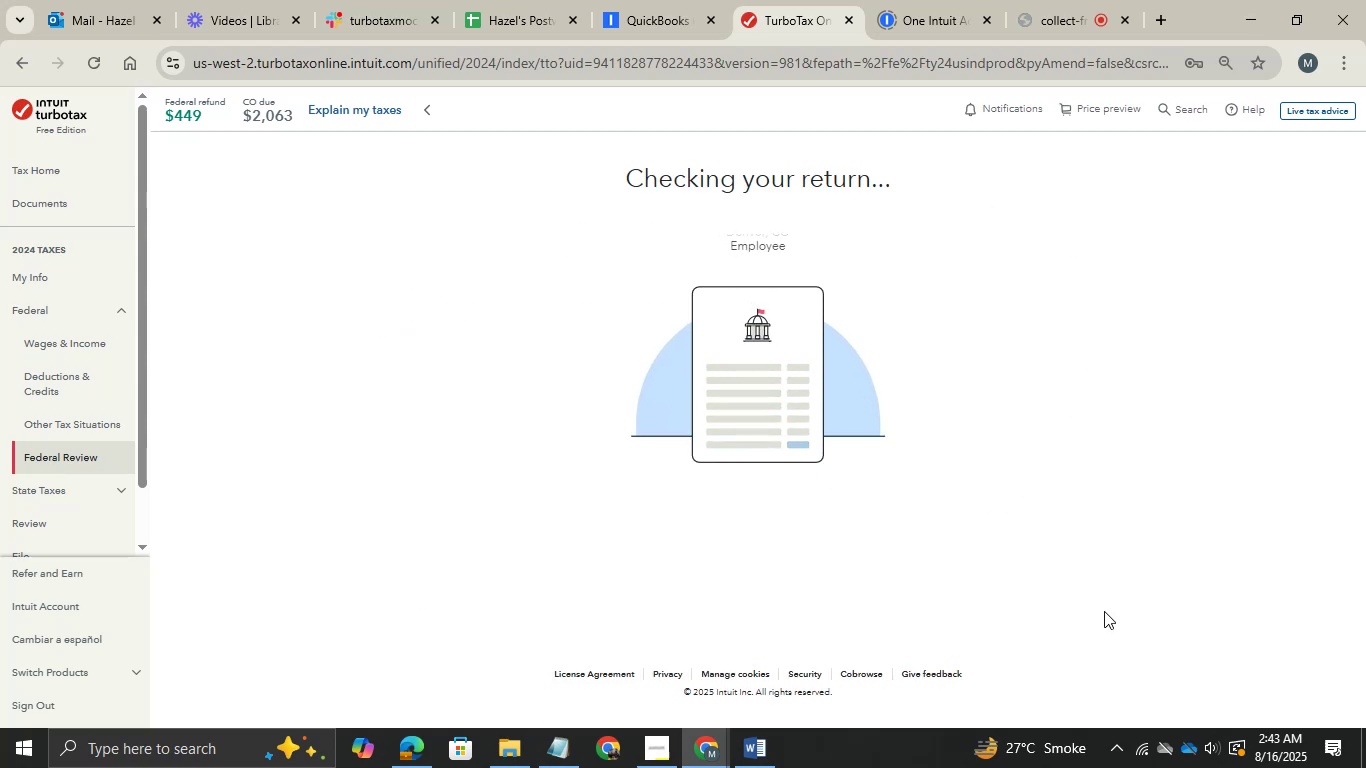 
wait(7.52)
 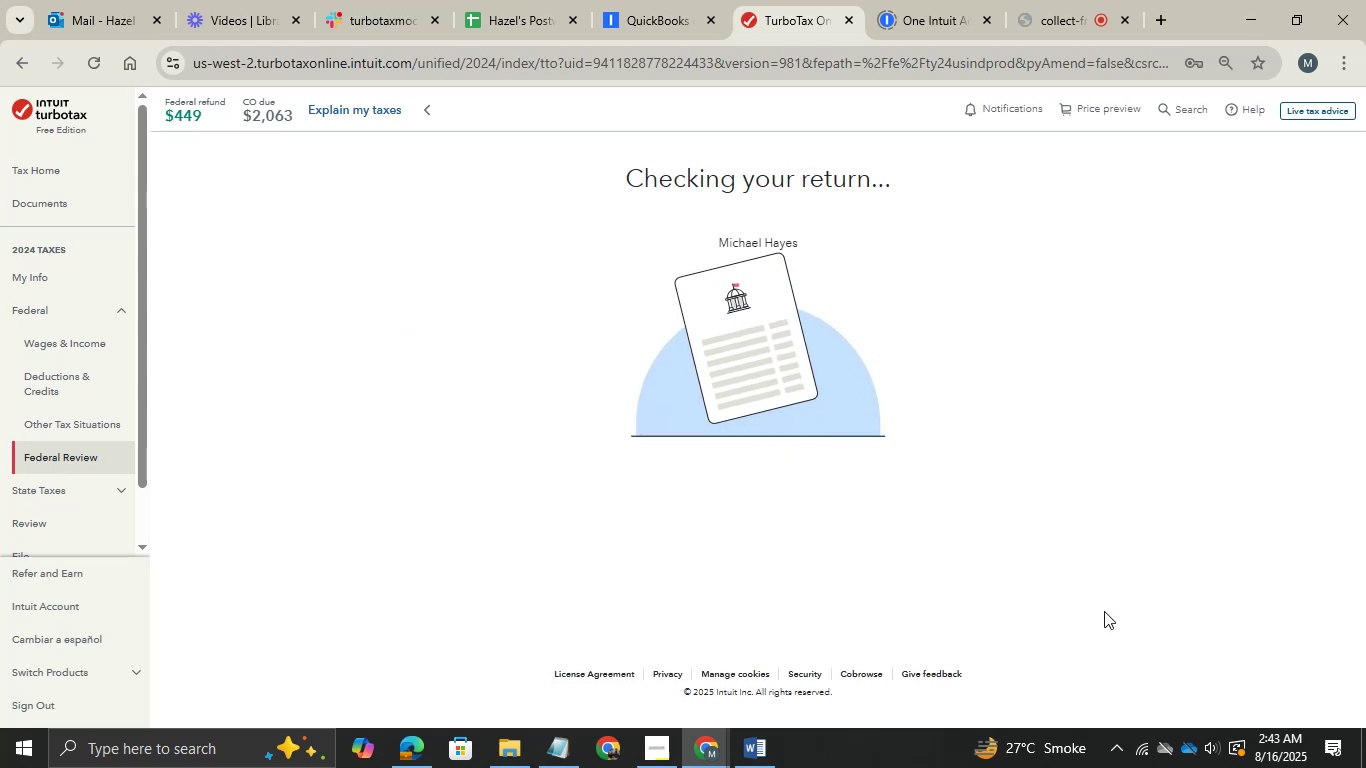 
scroll: coordinate [933, 600], scroll_direction: up, amount: 5.0
 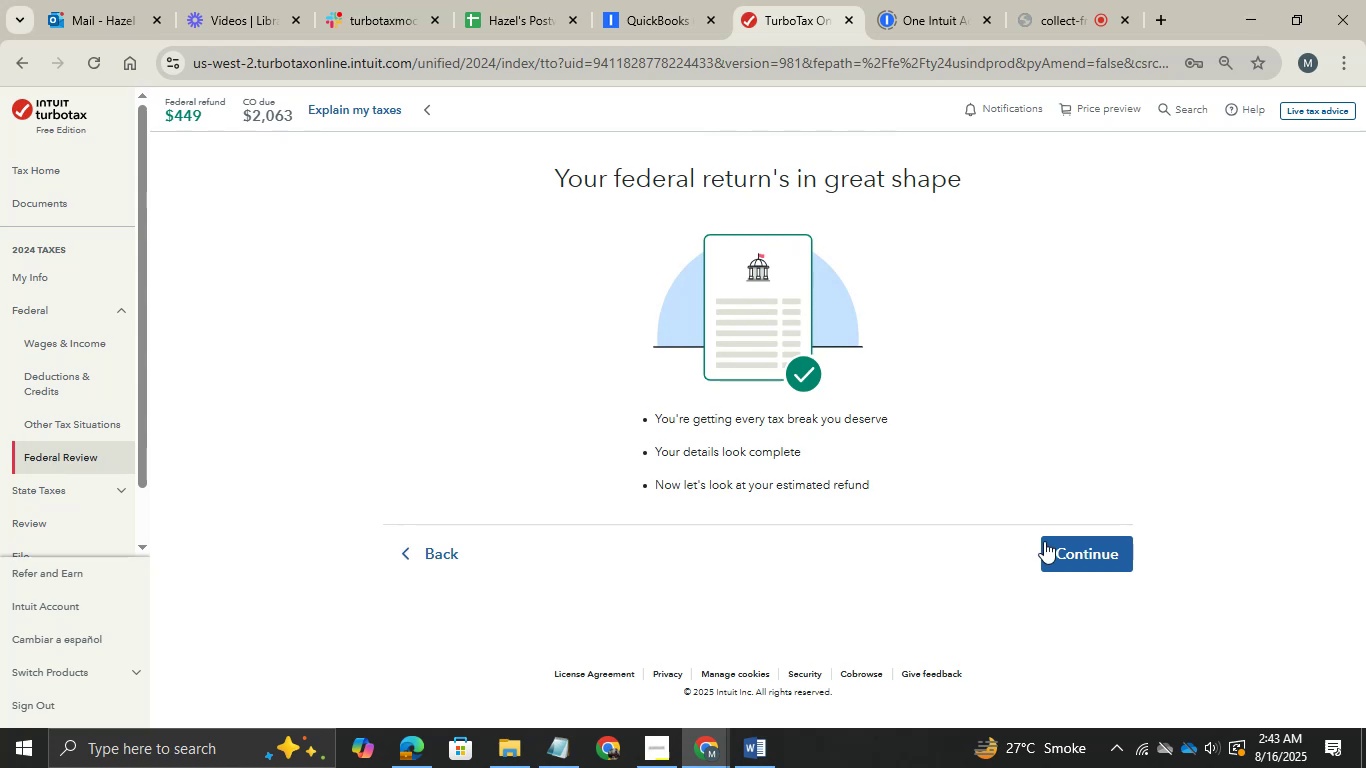 
left_click([1061, 541])
 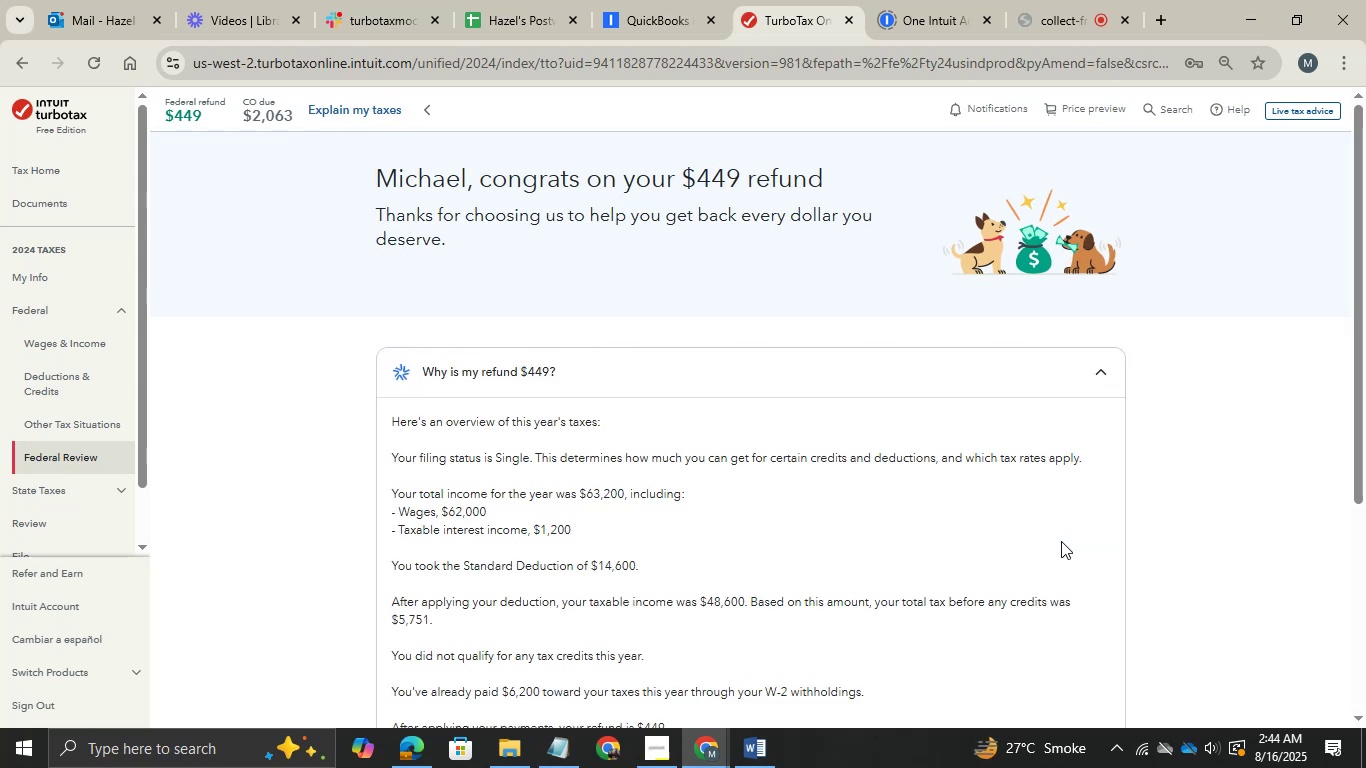 
wait(20.5)
 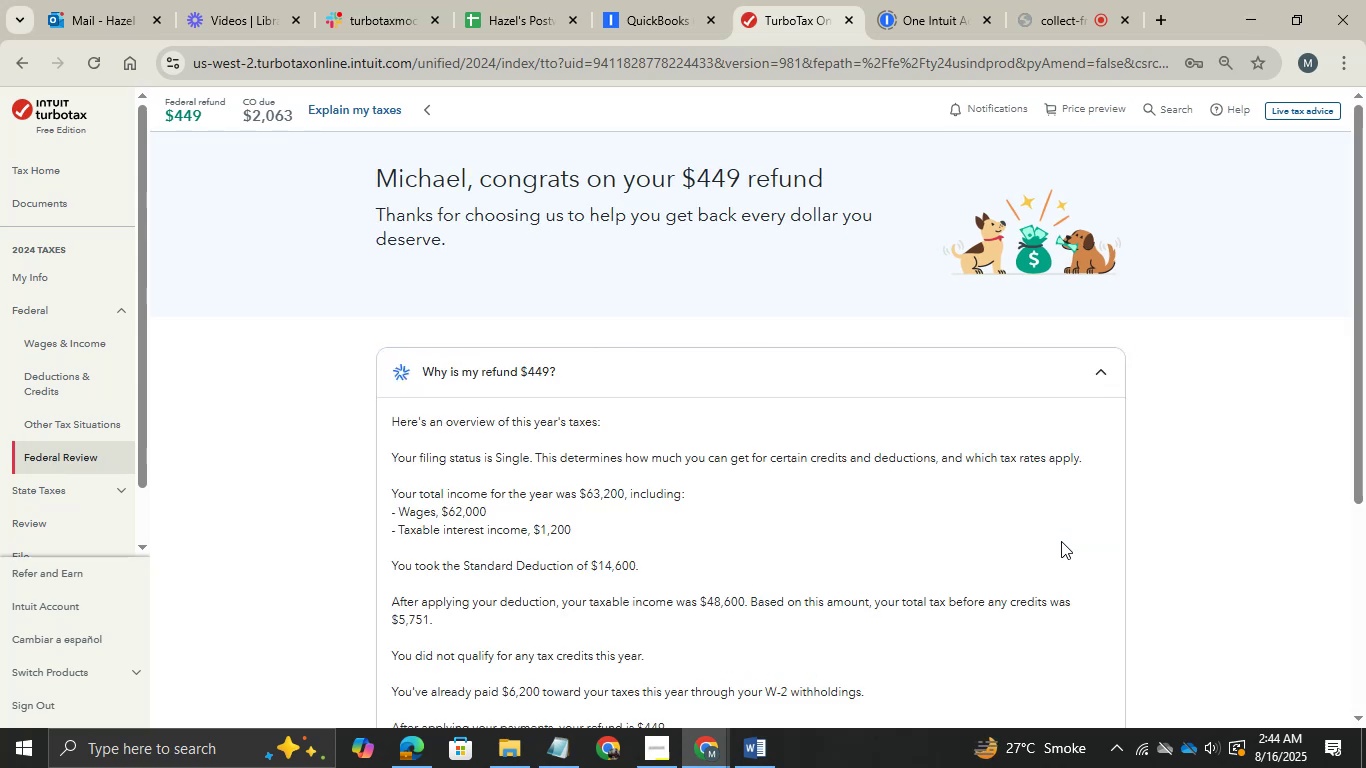 
scroll: coordinate [247, 306], scroll_direction: none, amount: 0.0
 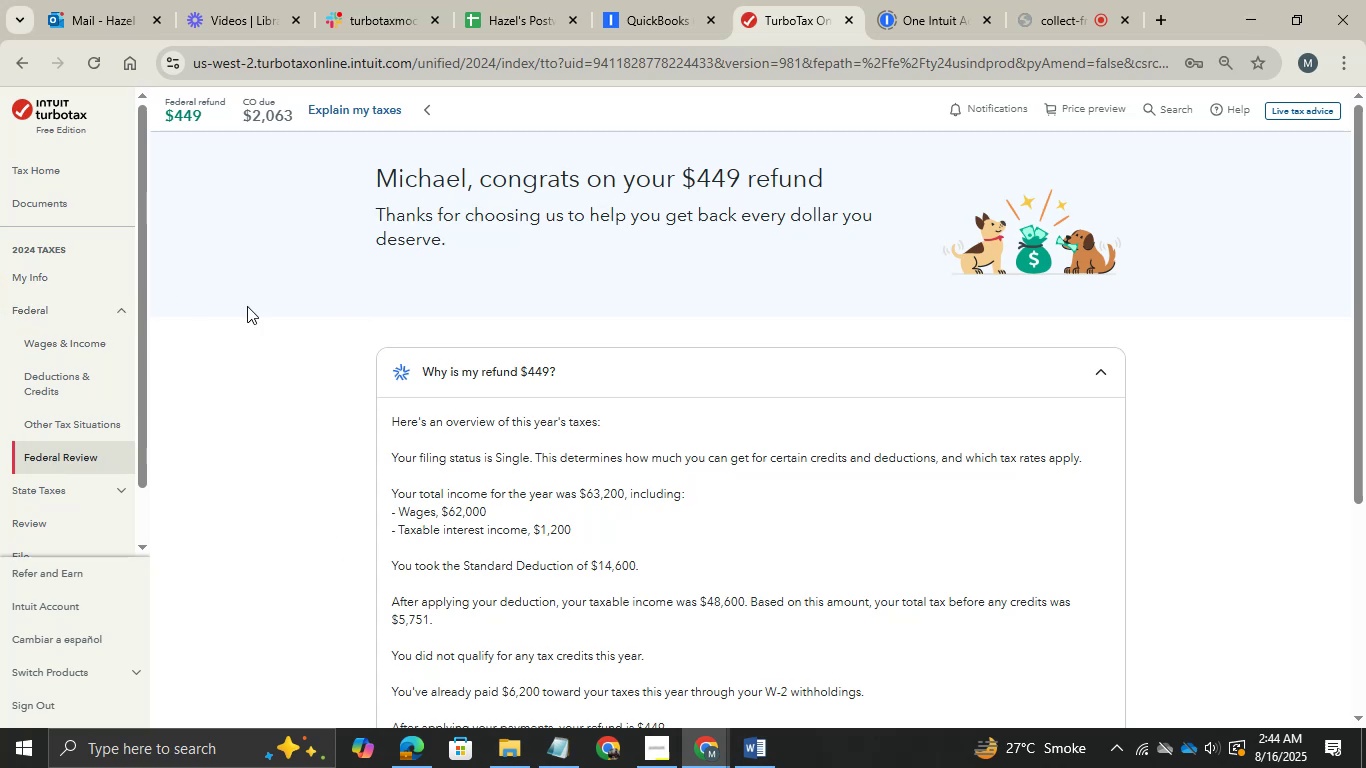 
scroll: coordinate [33, 317], scroll_direction: down, amount: 17.0
 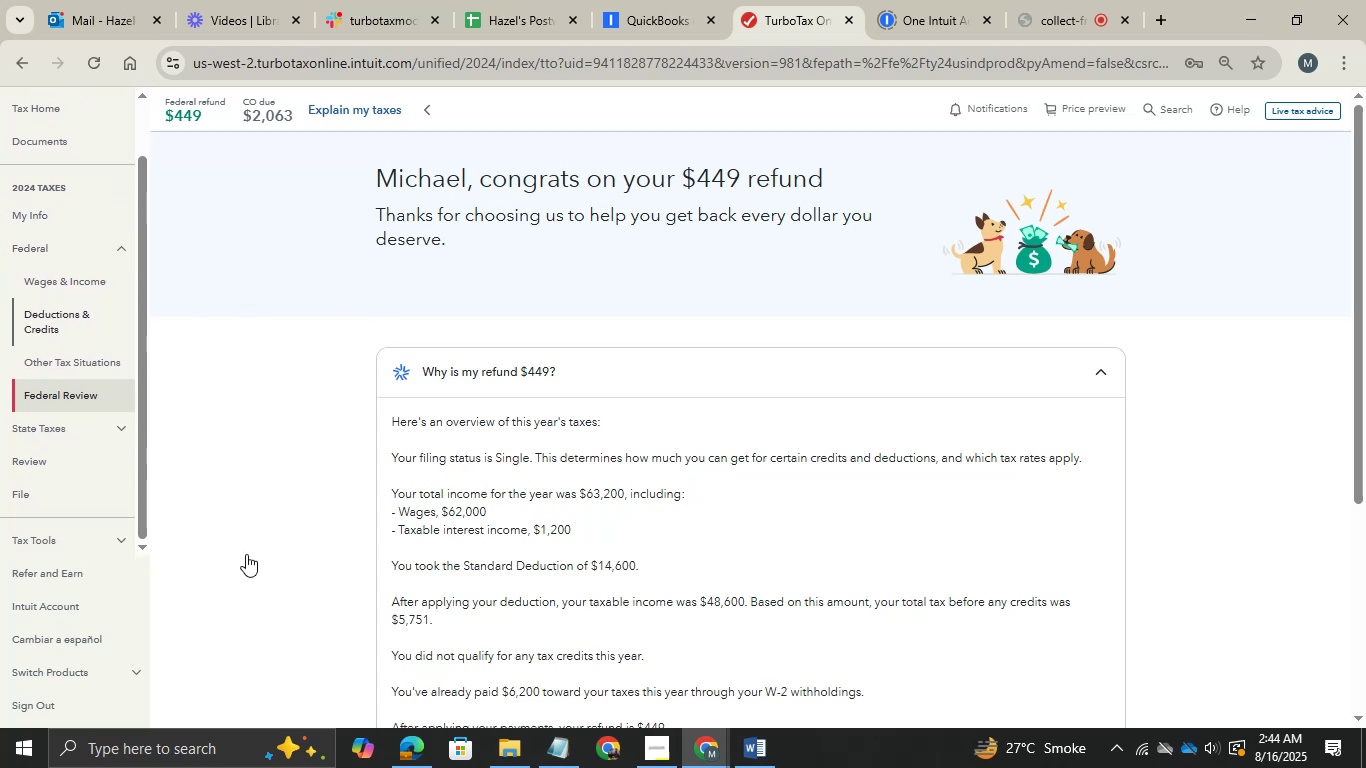 
scroll: coordinate [508, 494], scroll_direction: up, amount: 4.0
 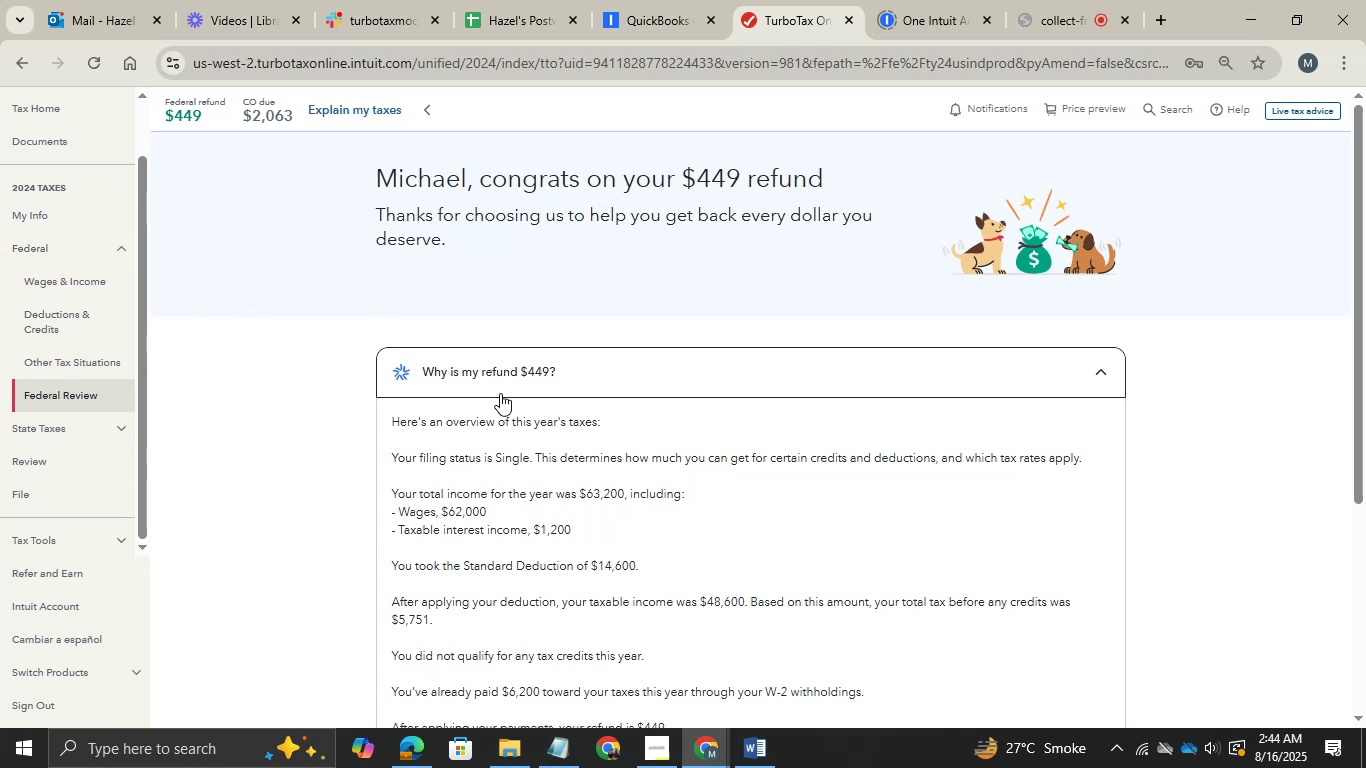 
scroll: coordinate [500, 393], scroll_direction: down, amount: 16.0
 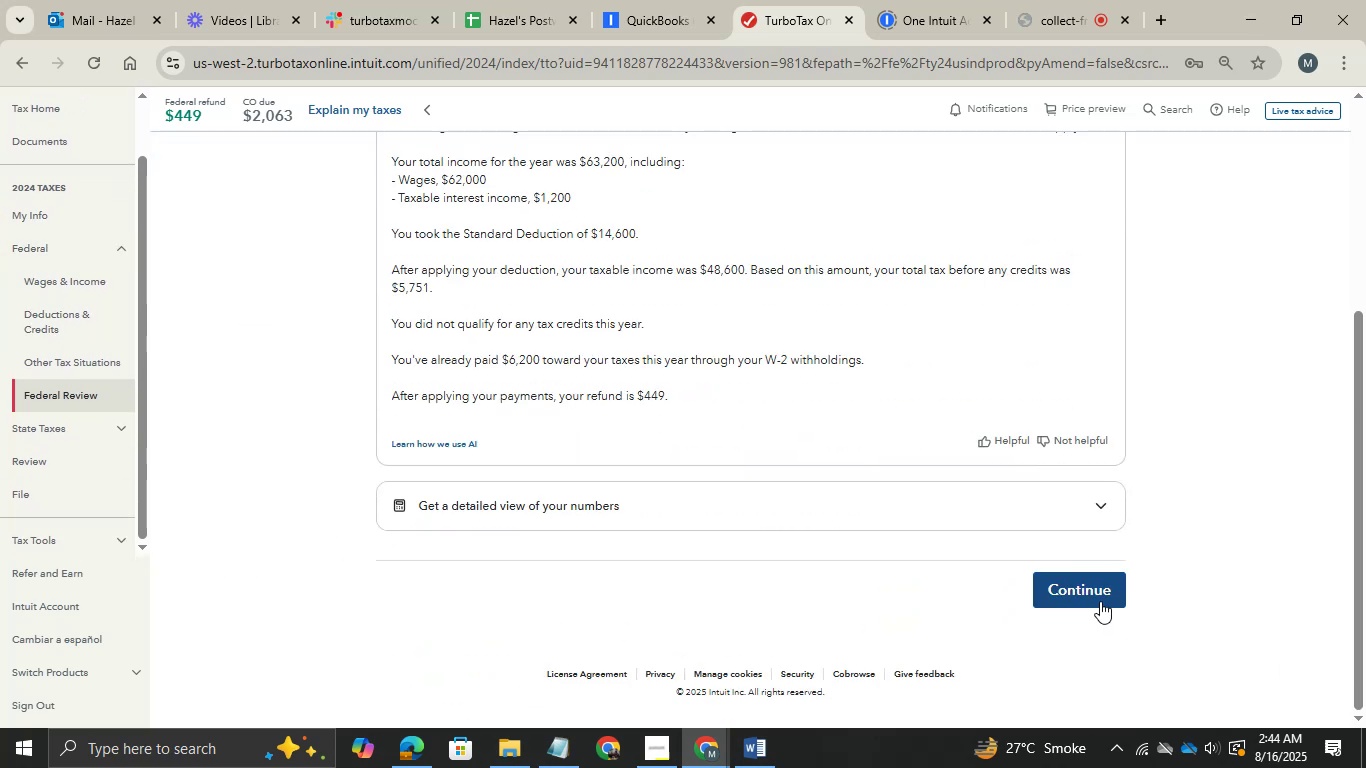 
left_click([1099, 600])
 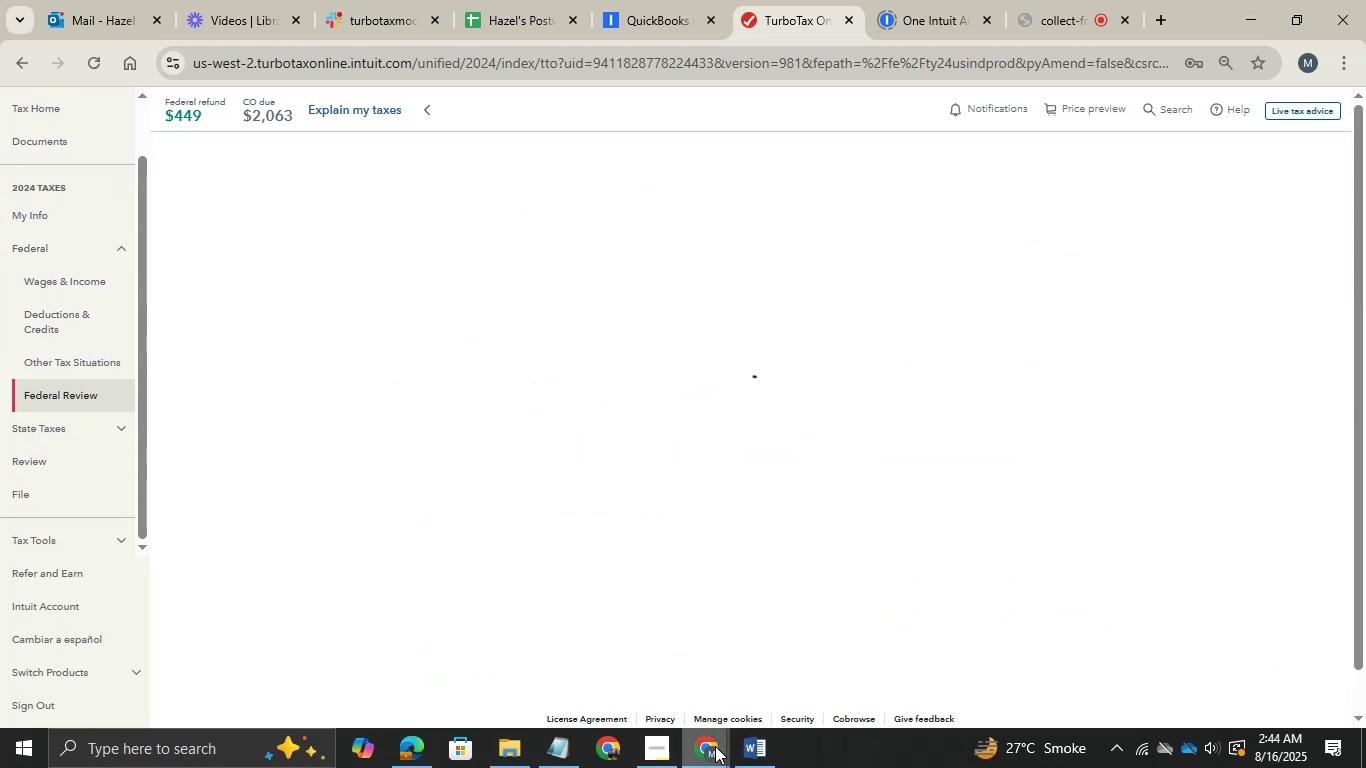 
left_click([755, 746])
 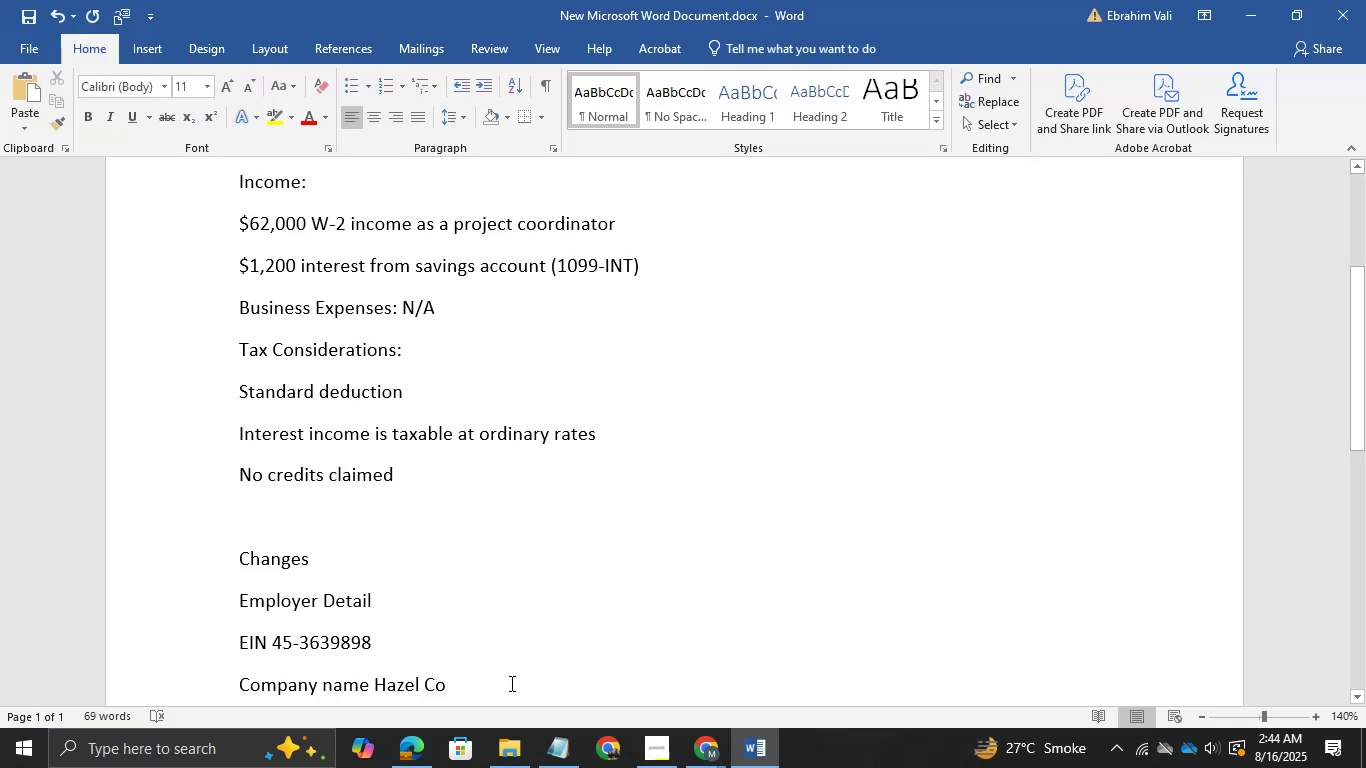 
scroll: coordinate [502, 683], scroll_direction: down, amount: 5.0
 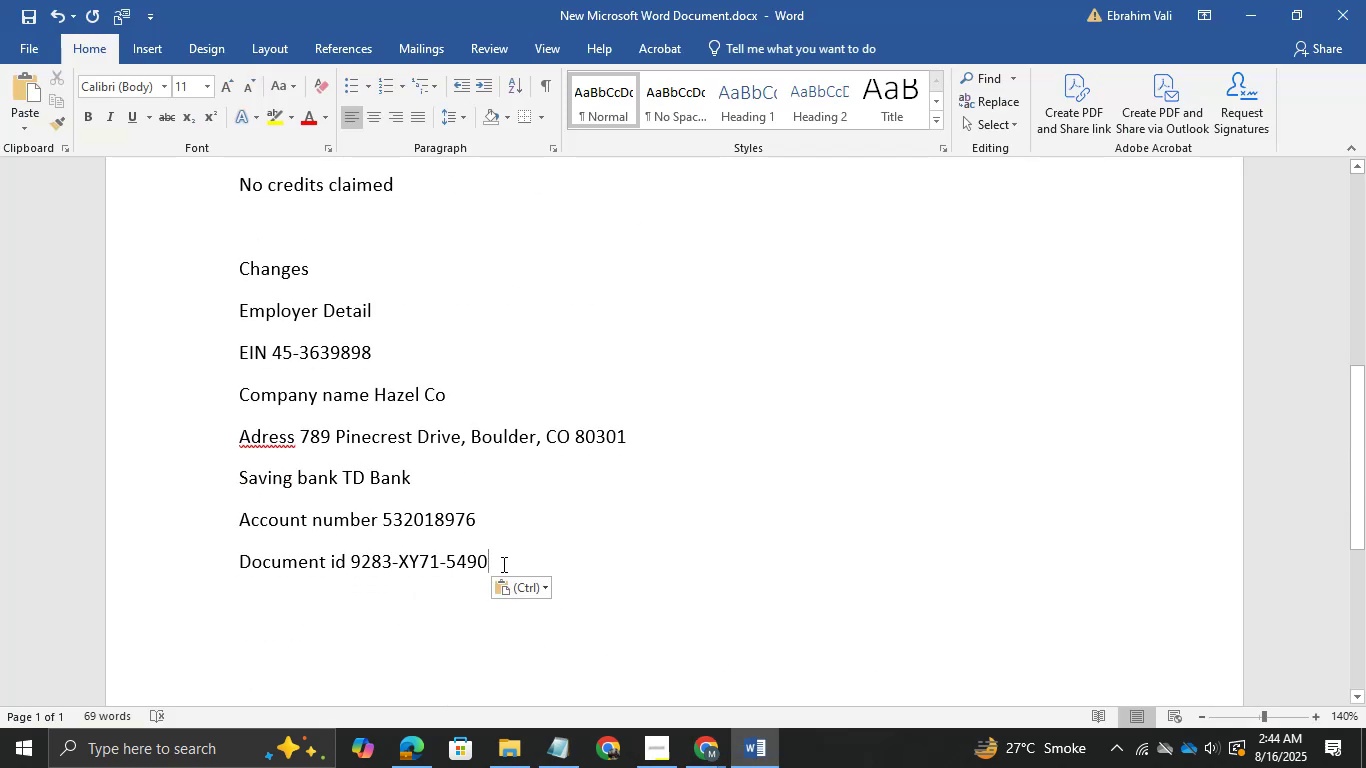 
left_click_drag(start_coordinate=[502, 552], to_coordinate=[216, 91])
 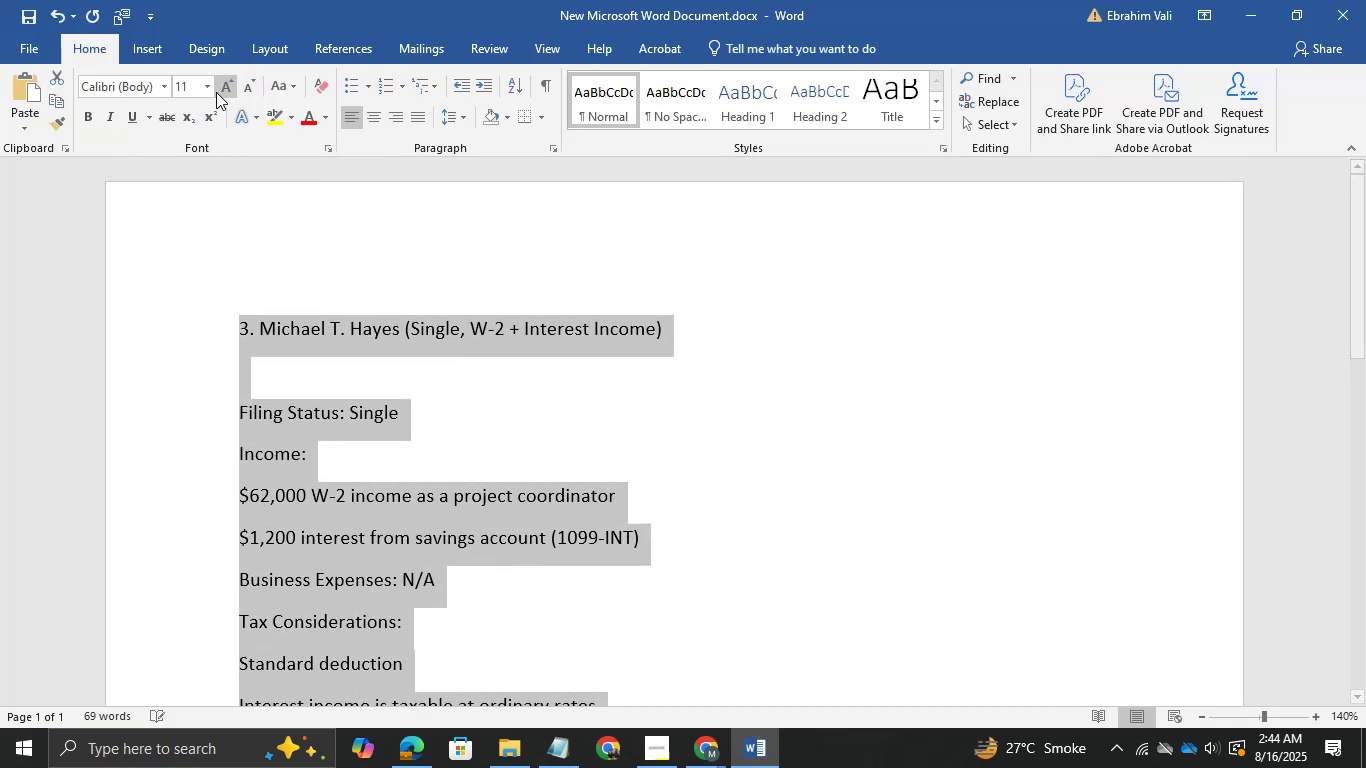 
key(Control+C)
 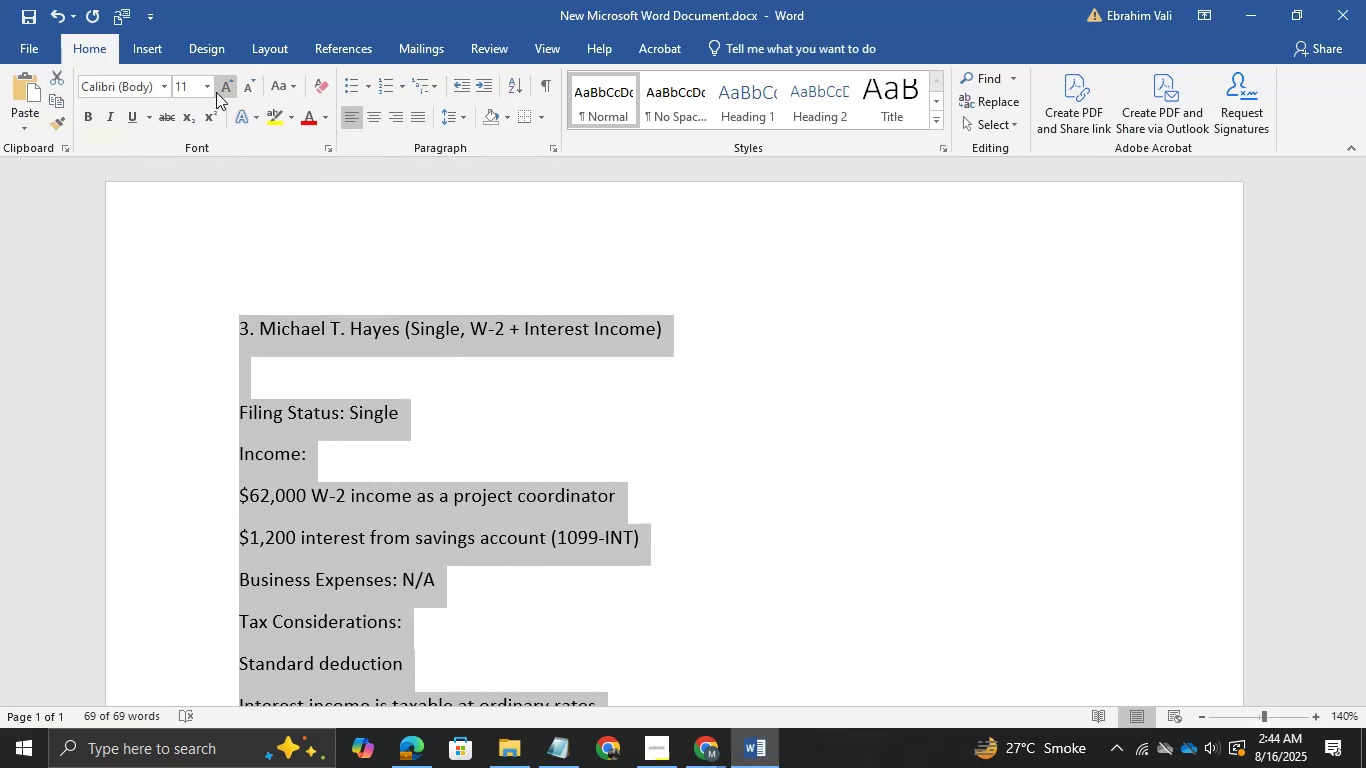 
key(Control+C)
 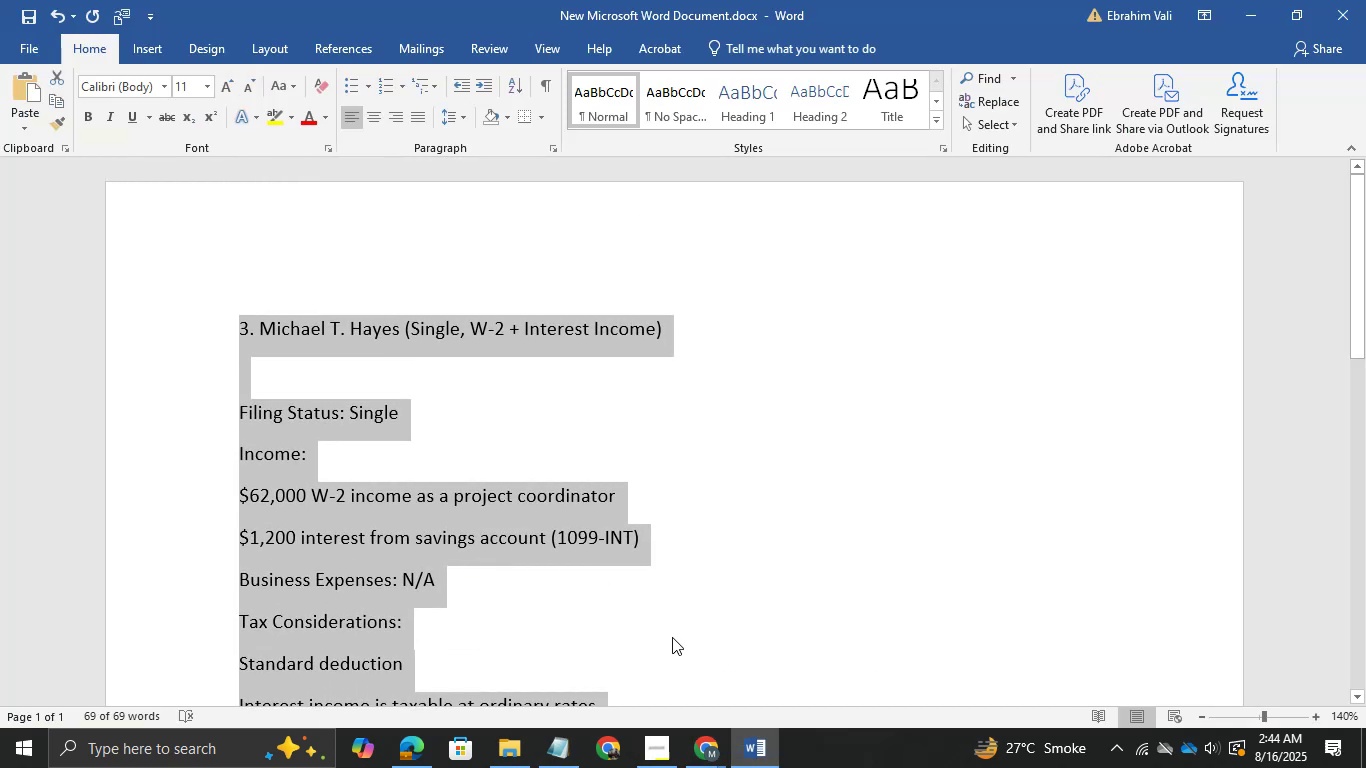 
left_click([703, 735])
 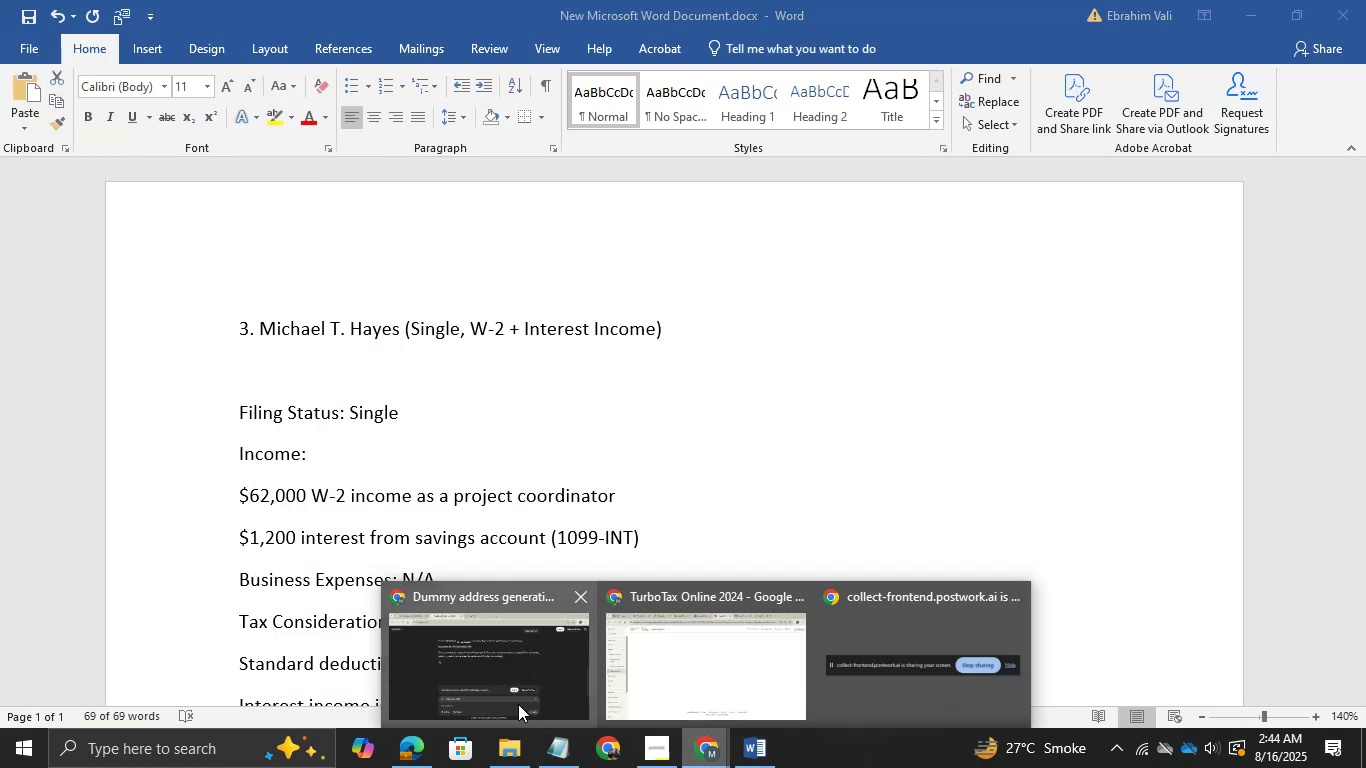 
left_click([518, 704])
 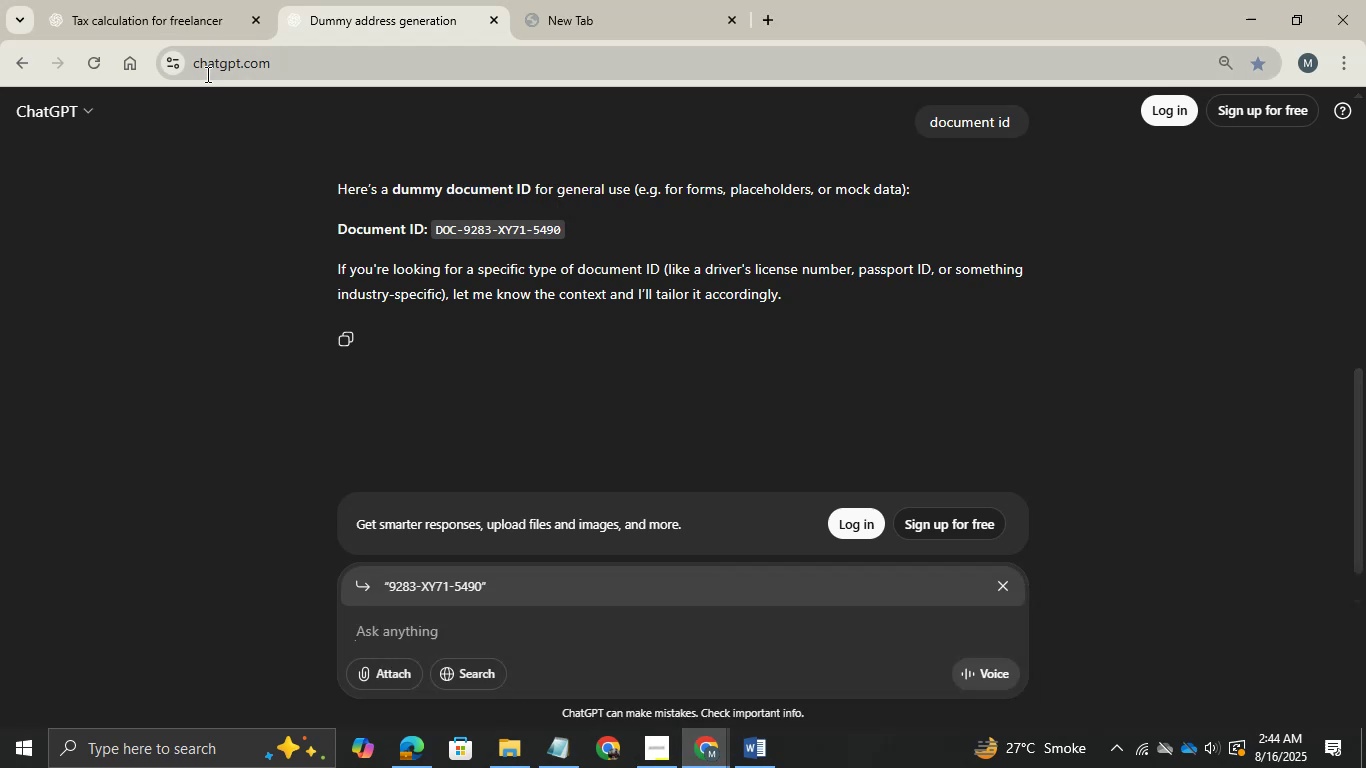 
left_click([152, 0])
 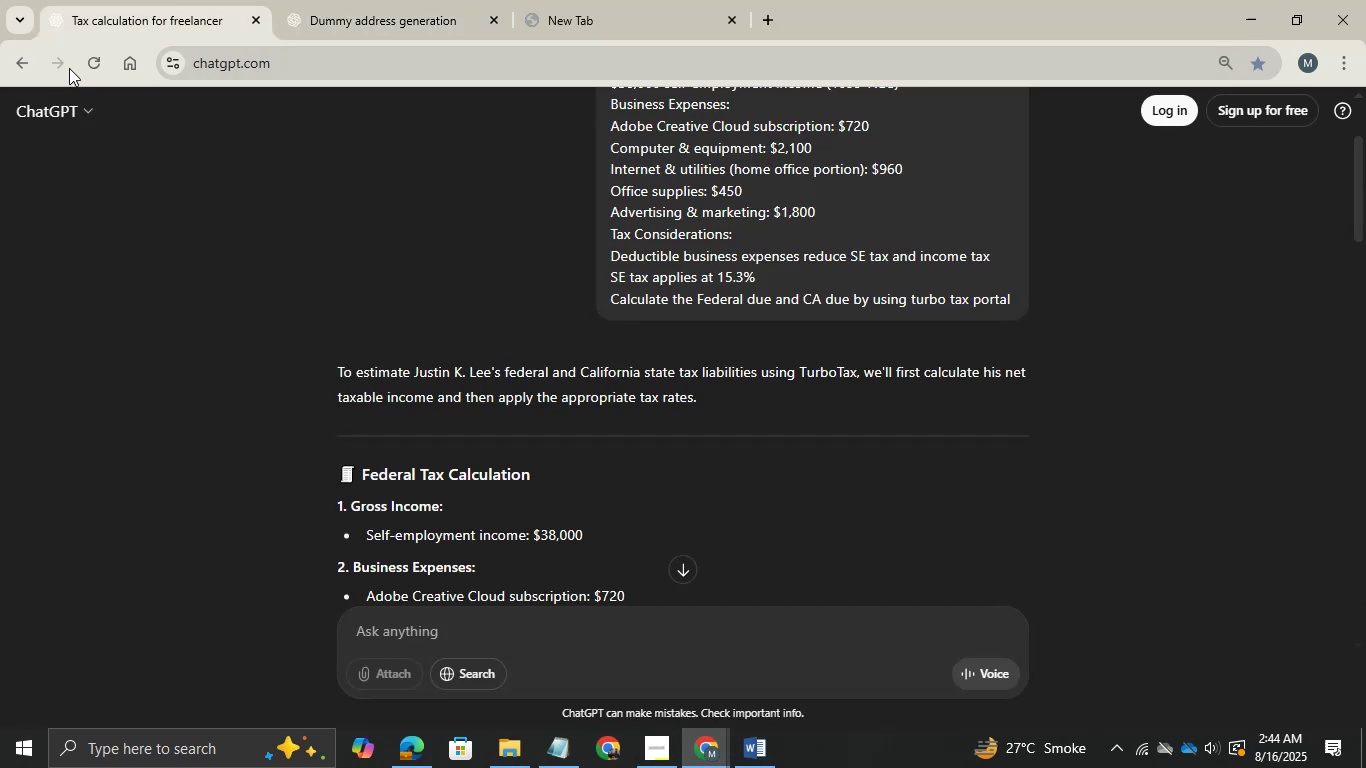 
left_click([86, 63])
 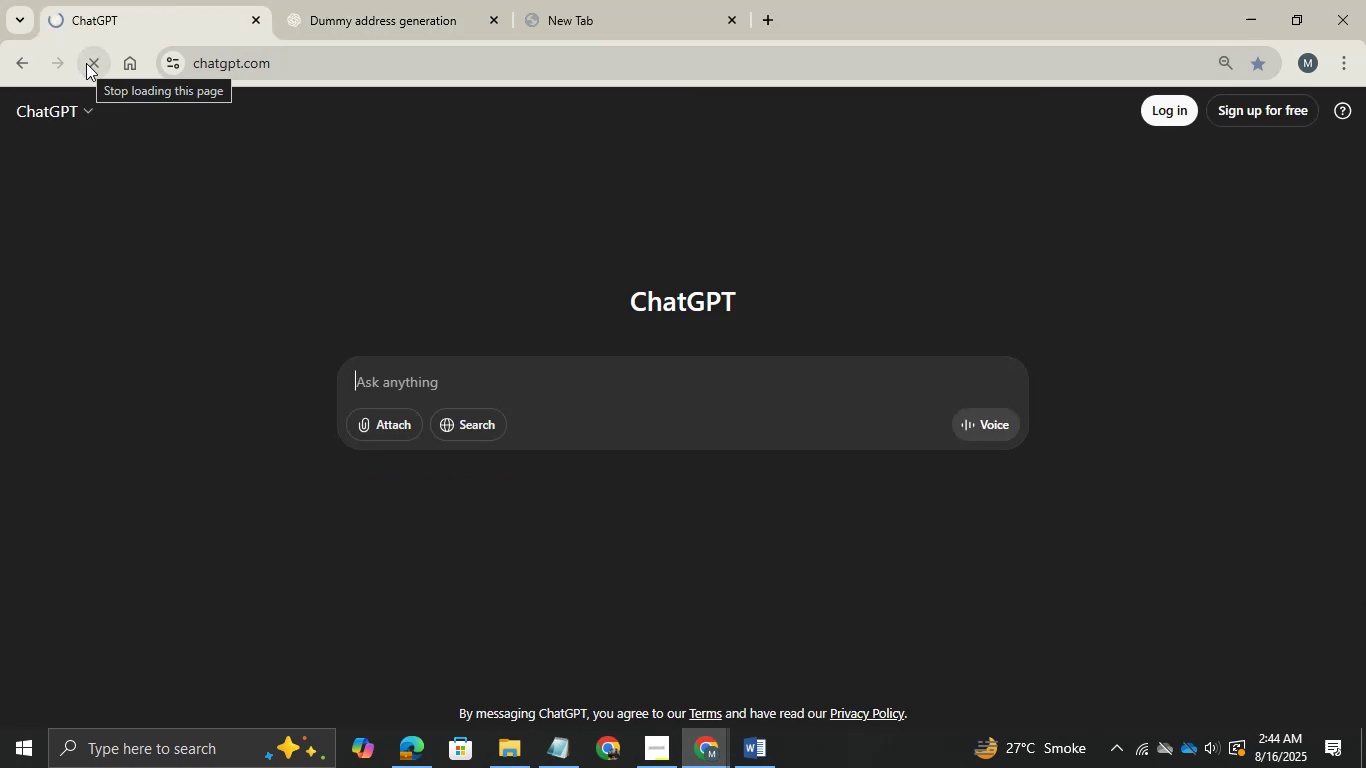 
type(here is the sttuation )
key(Backspace)
key(Backspace)
key(Backspace)
key(Backspace)
key(Backspace)
key(Backspace)
key(Backspace)
key(Backspace)
key(Backspace)
type(itauation )
key(Backspace)
key(Backspace)
key(Backspace)
key(Backspace)
type(sitau)
key(Backspace)
key(Backspace)
type(uation )
 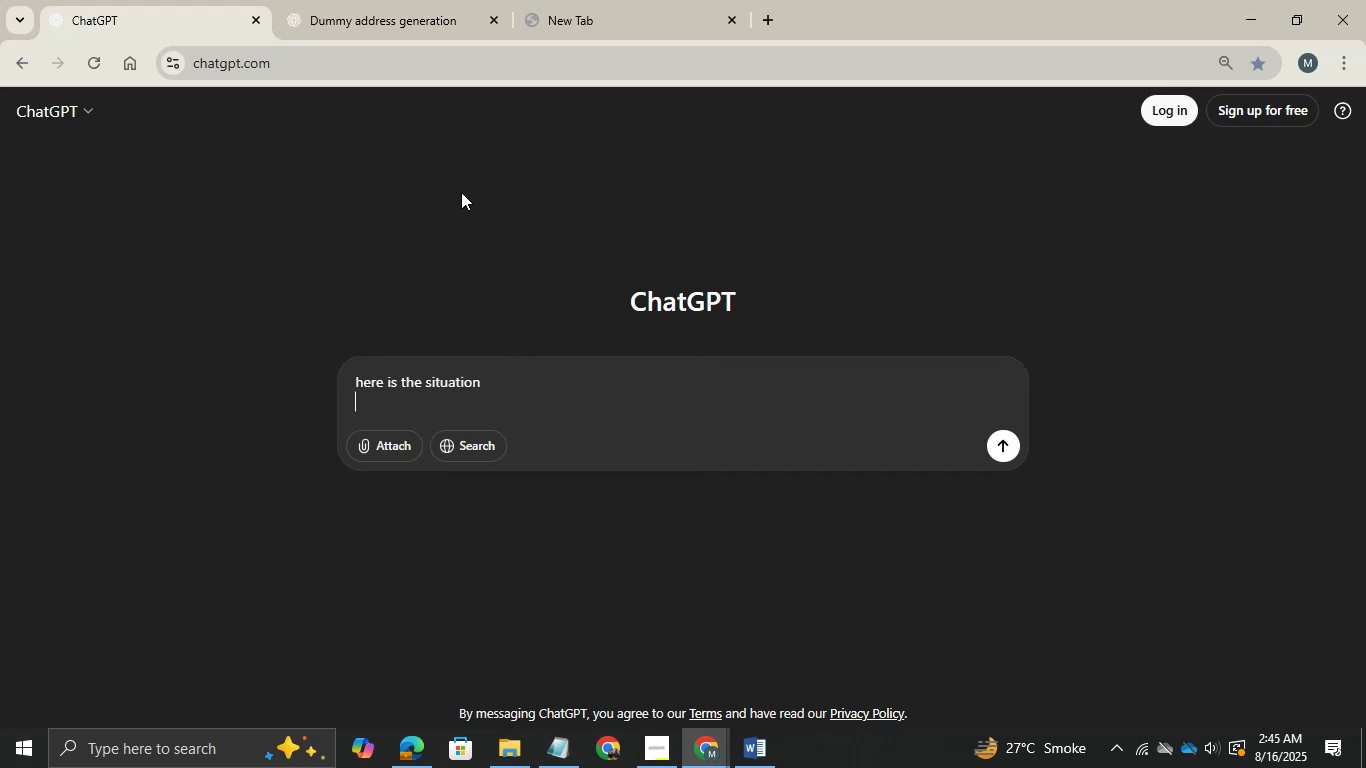 
key(Shift+Enter)
 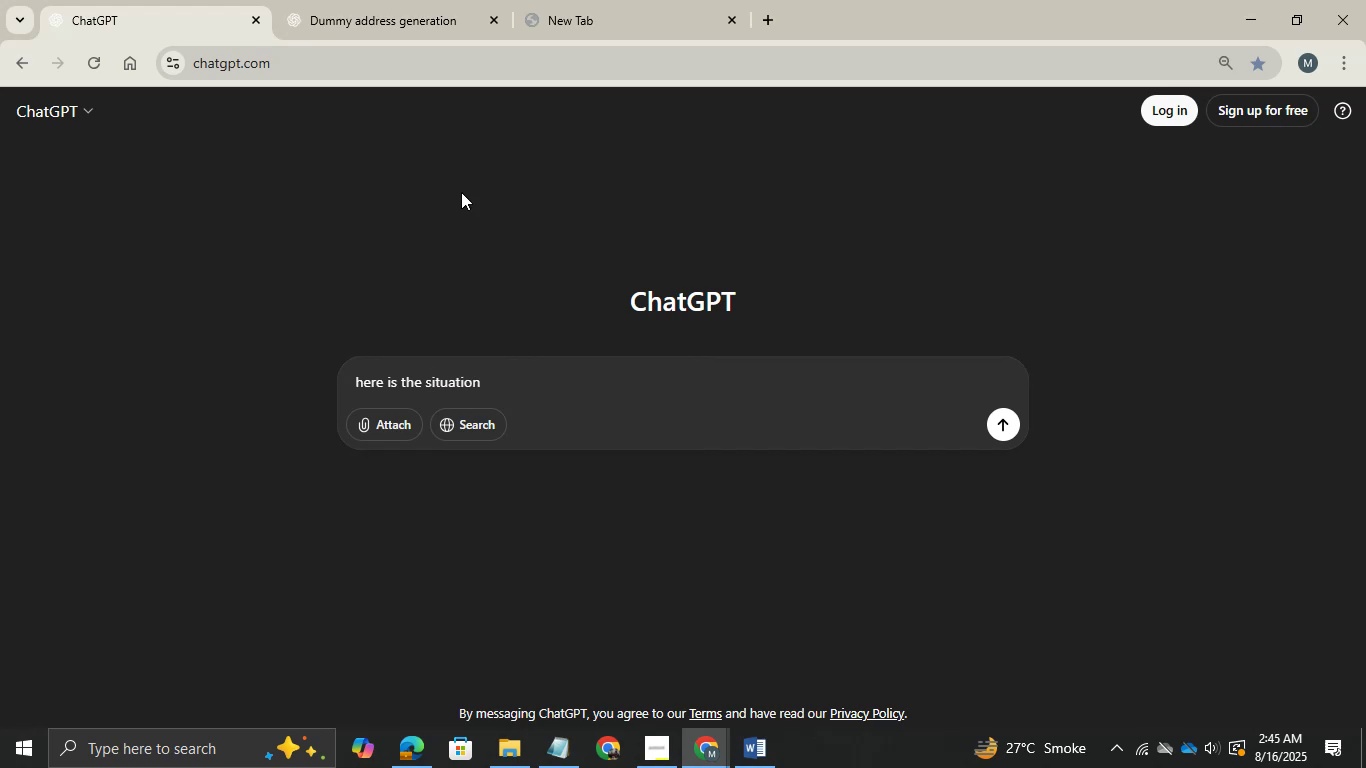 
key(Control+V)
 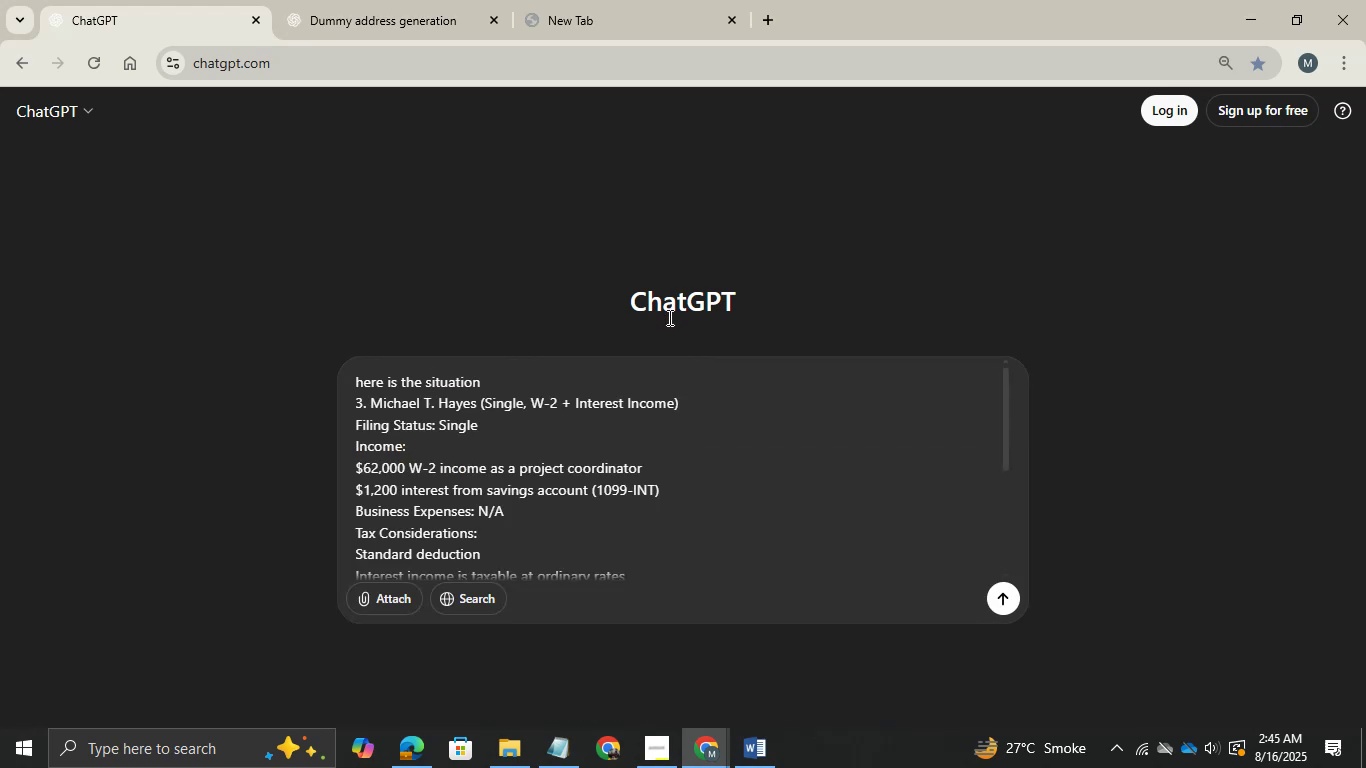 
scroll: coordinate [624, 448], scroll_direction: down, amount: 18.0
 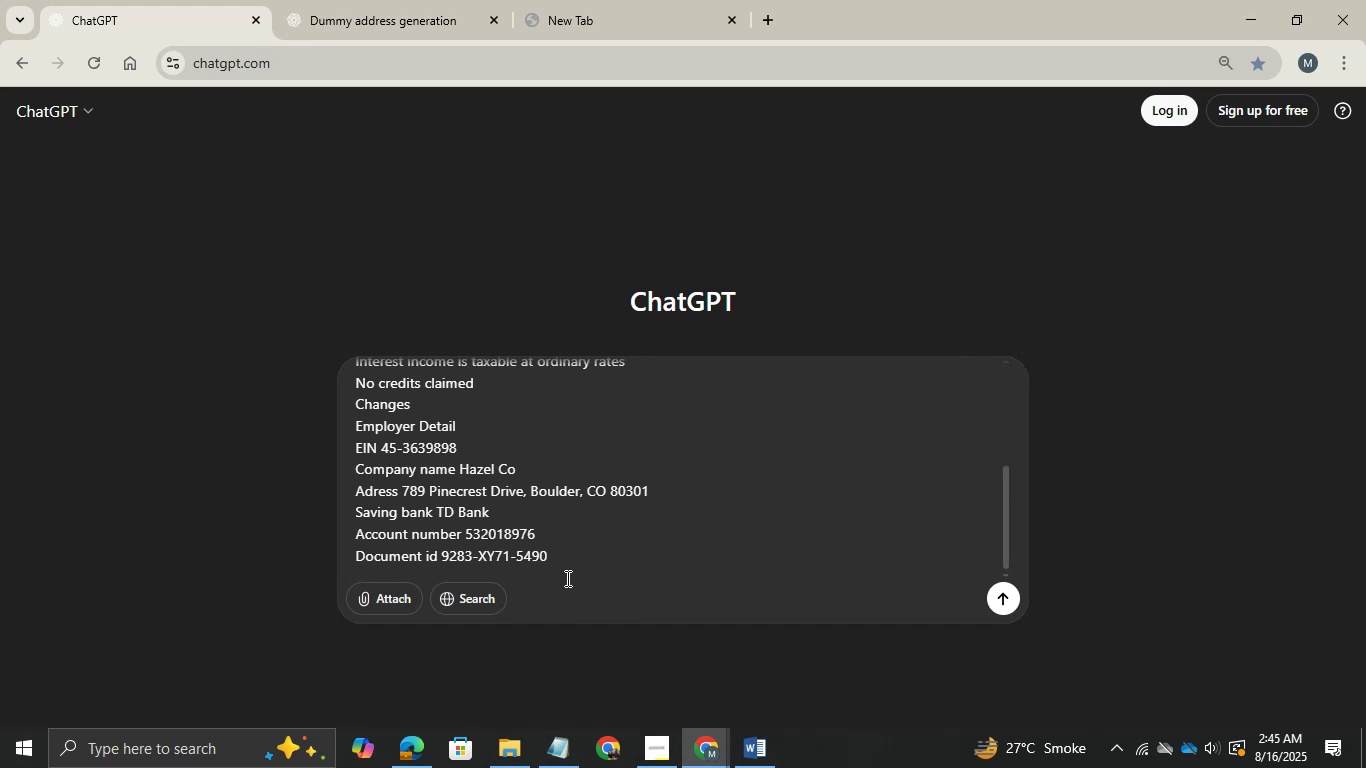 
left_click([566, 562])
 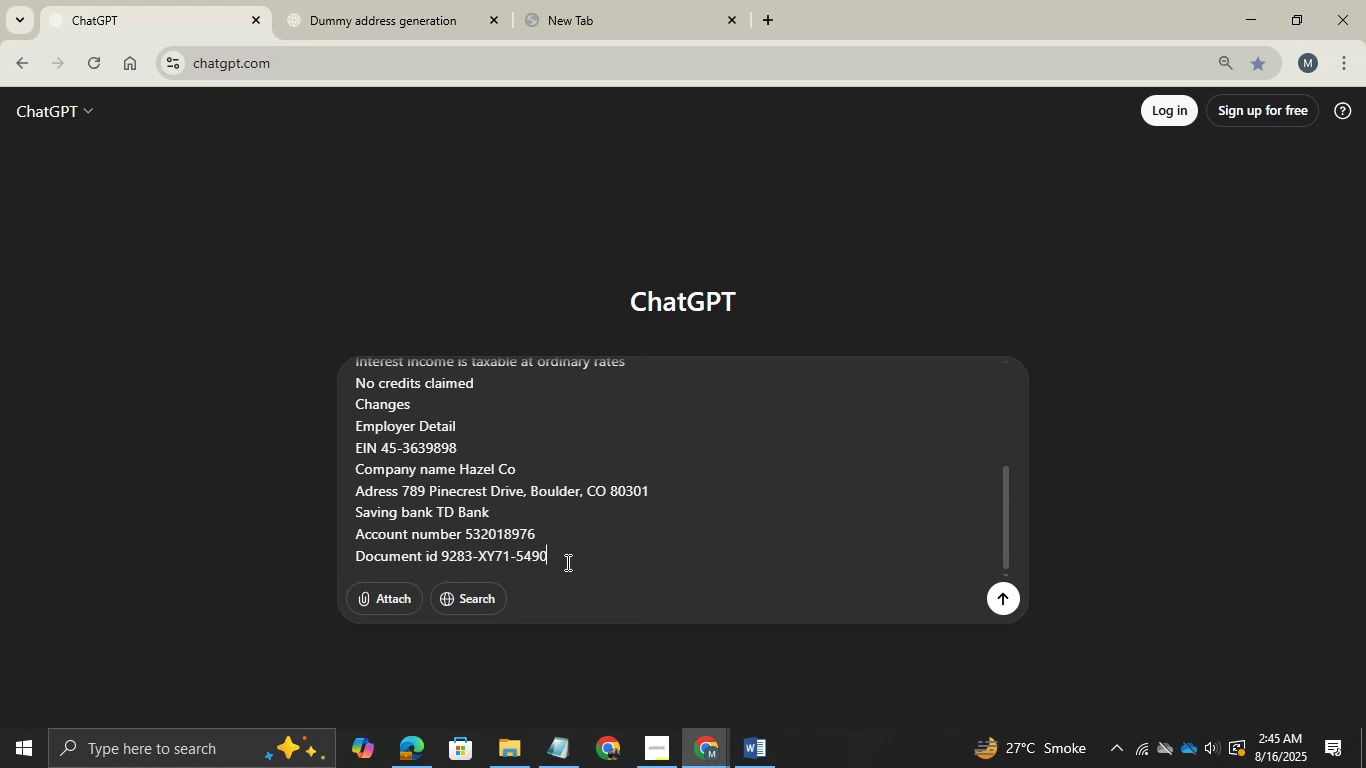 
key(Shift+ShiftRight)
 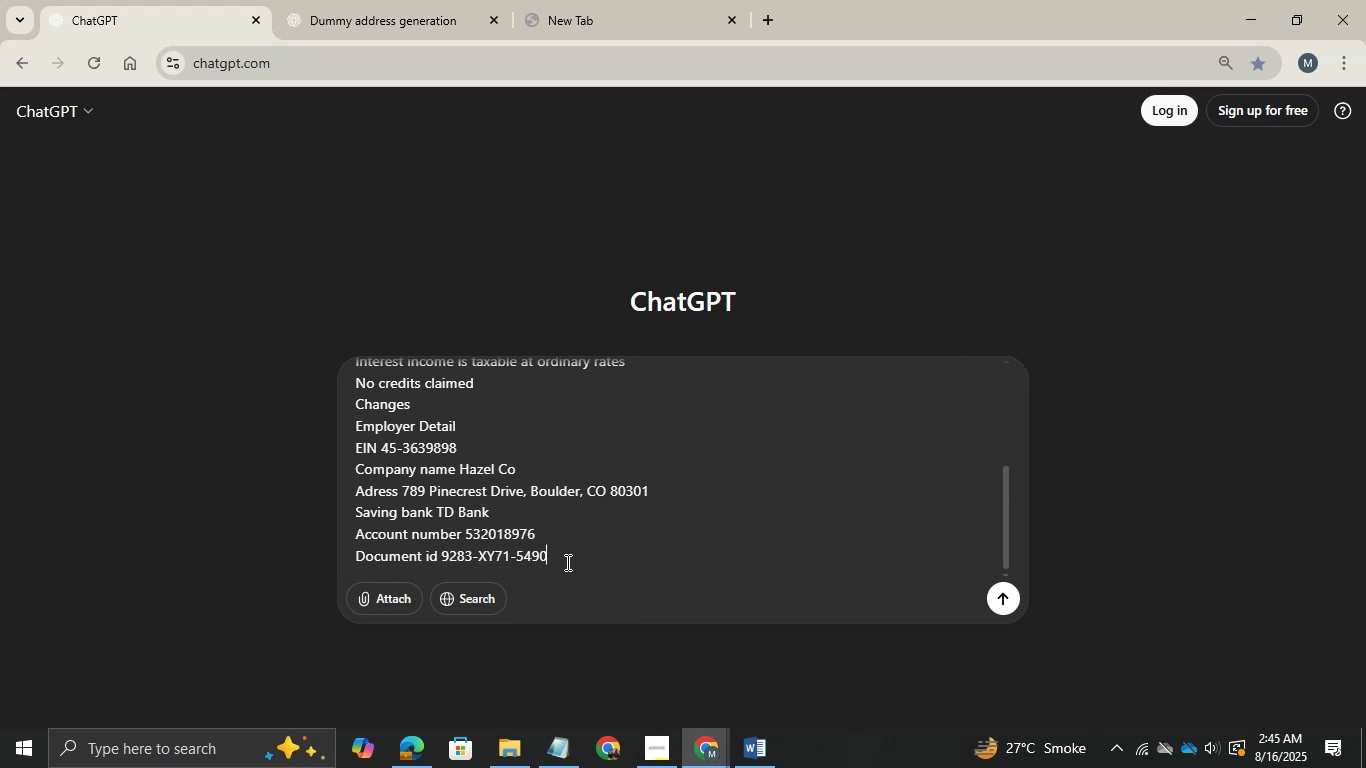 
key(Shift+Enter)
 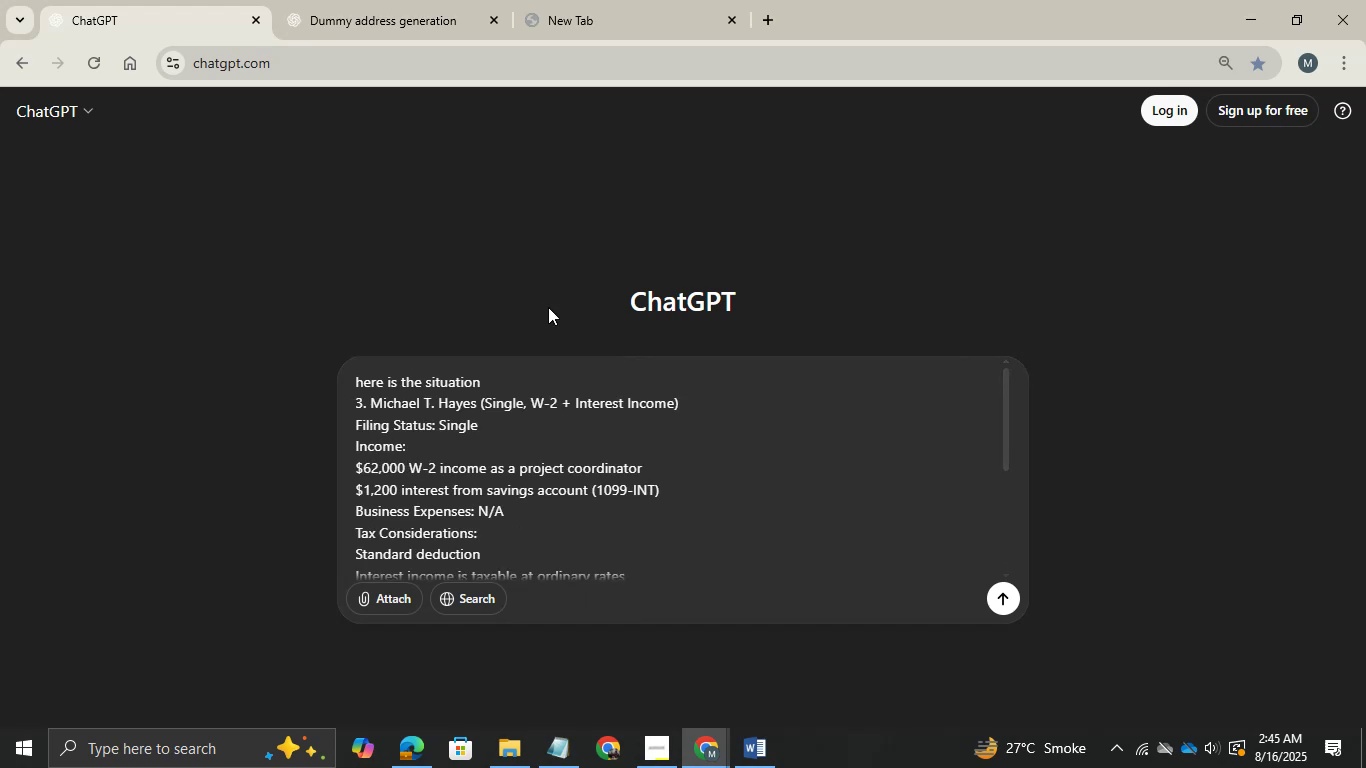 
scroll: coordinate [554, 512], scroll_direction: down, amount: 14.0
 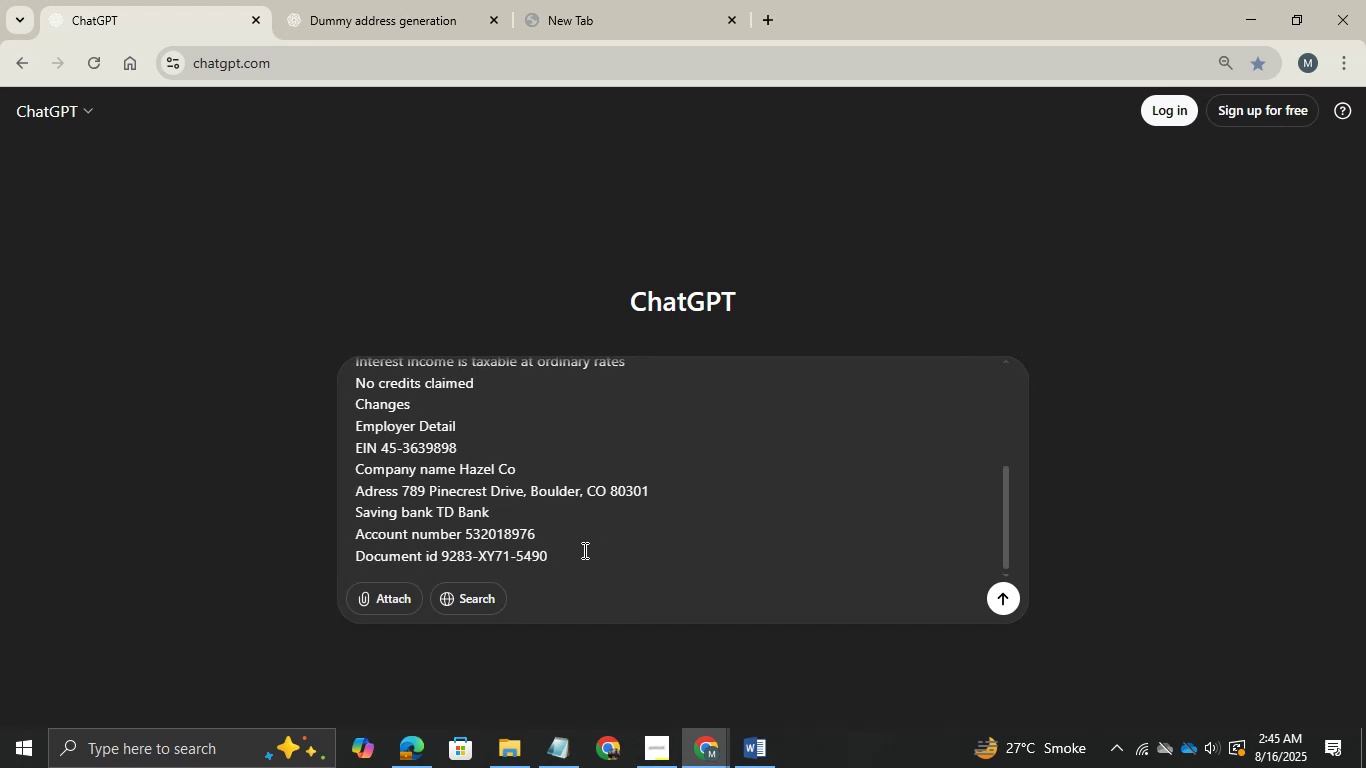 
left_click([583, 550])
 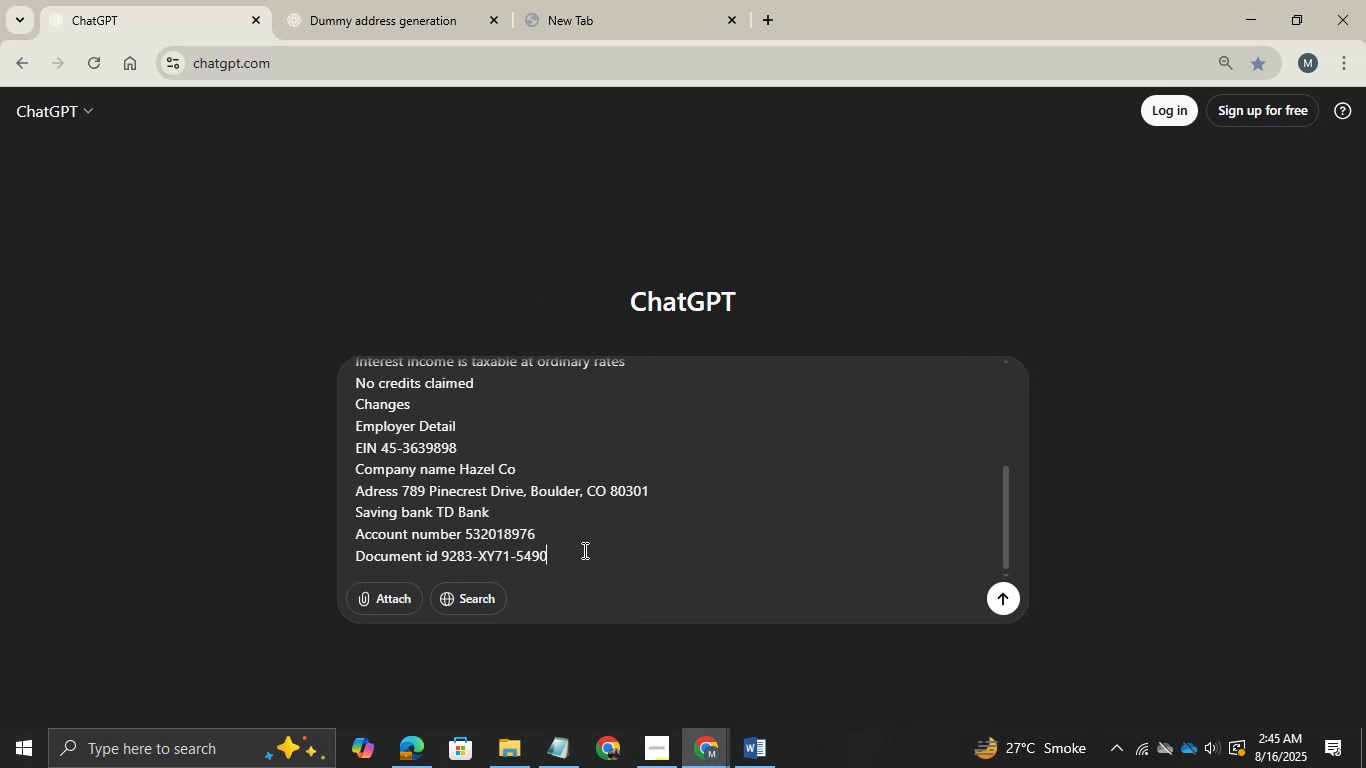 
key(Shift+ShiftRight)
 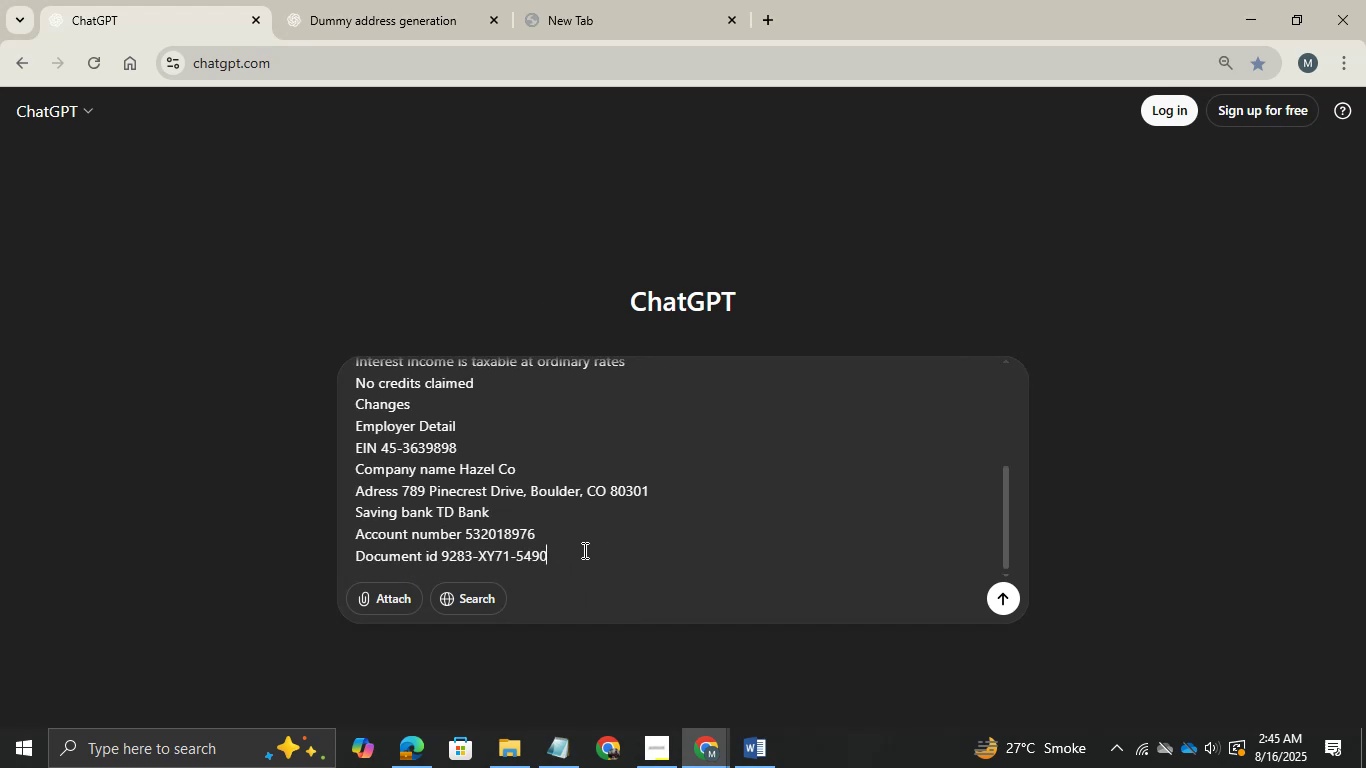 
key(Shift+Enter)
 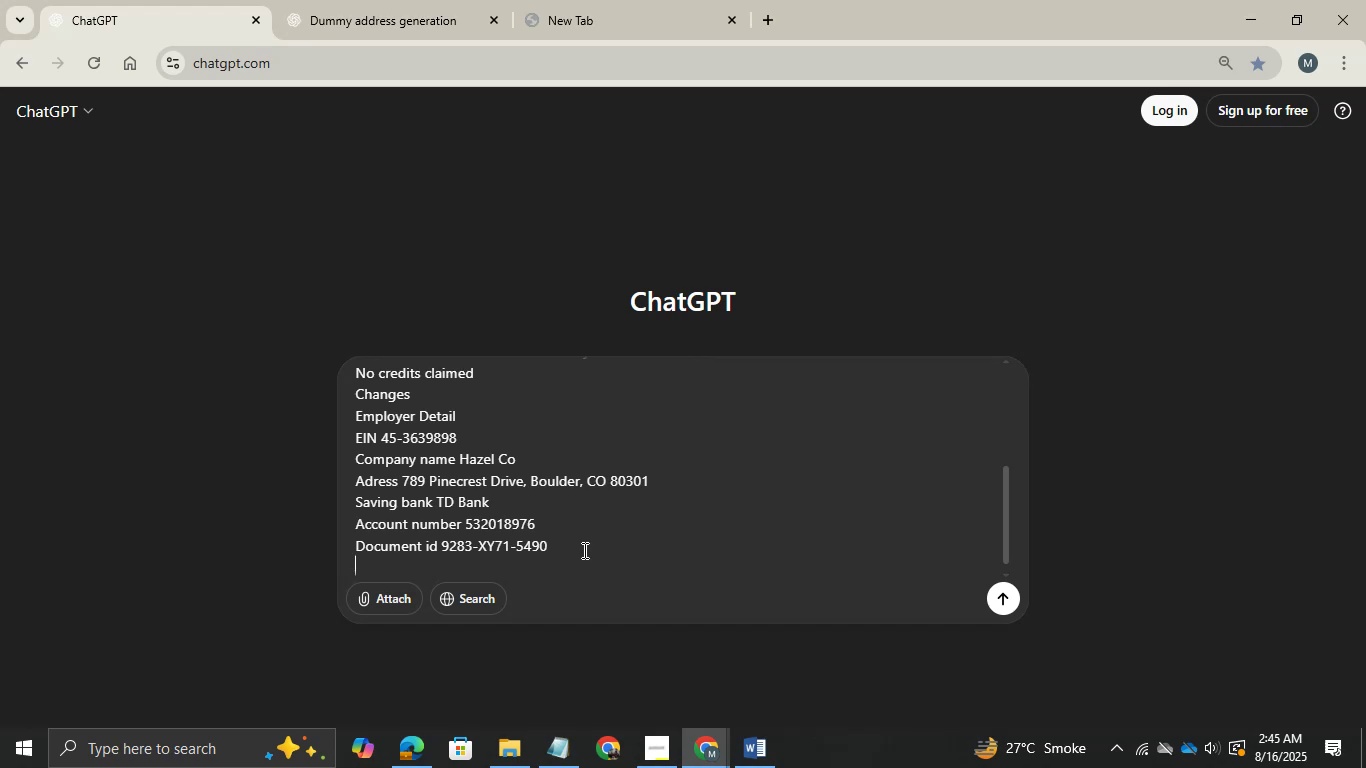 
wait(20.15)
 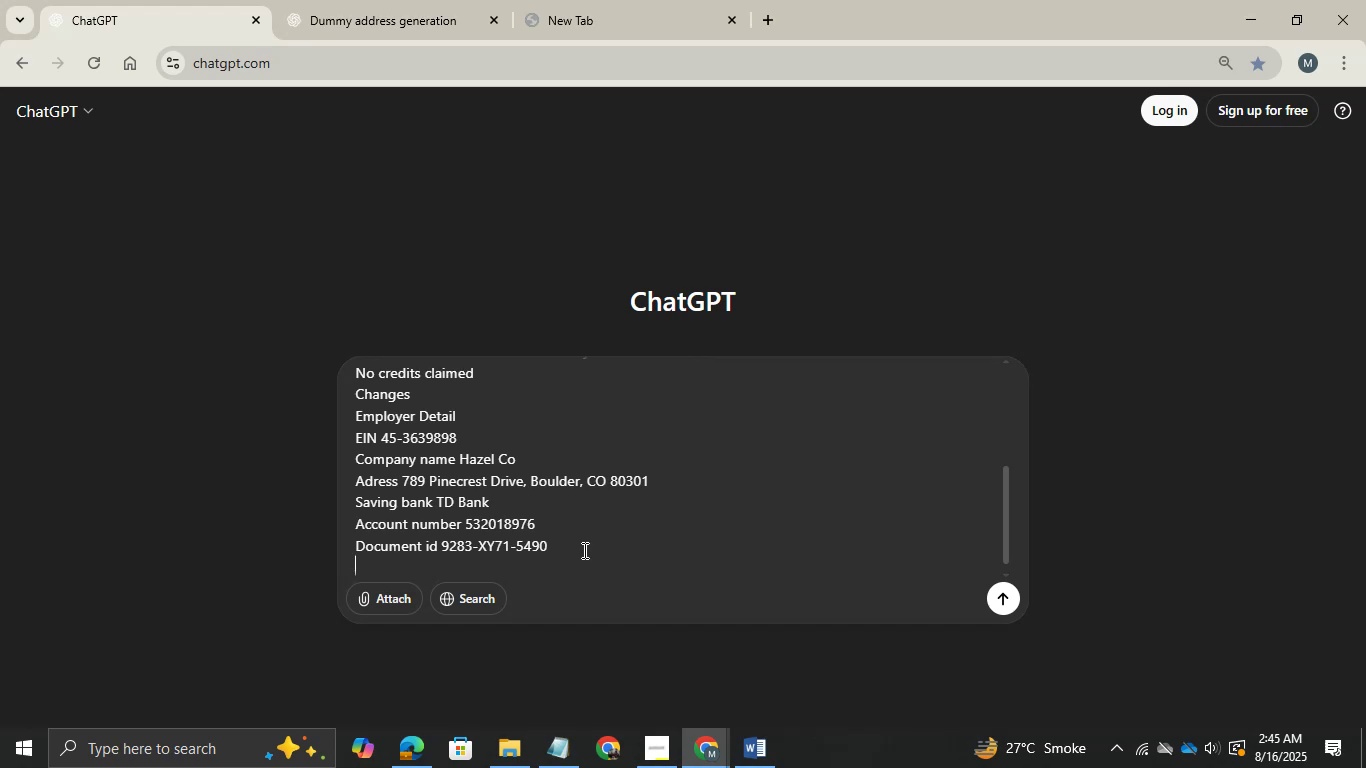 
type(ha)
key(Backspace)
key(Backspace)
type(provide me )
 